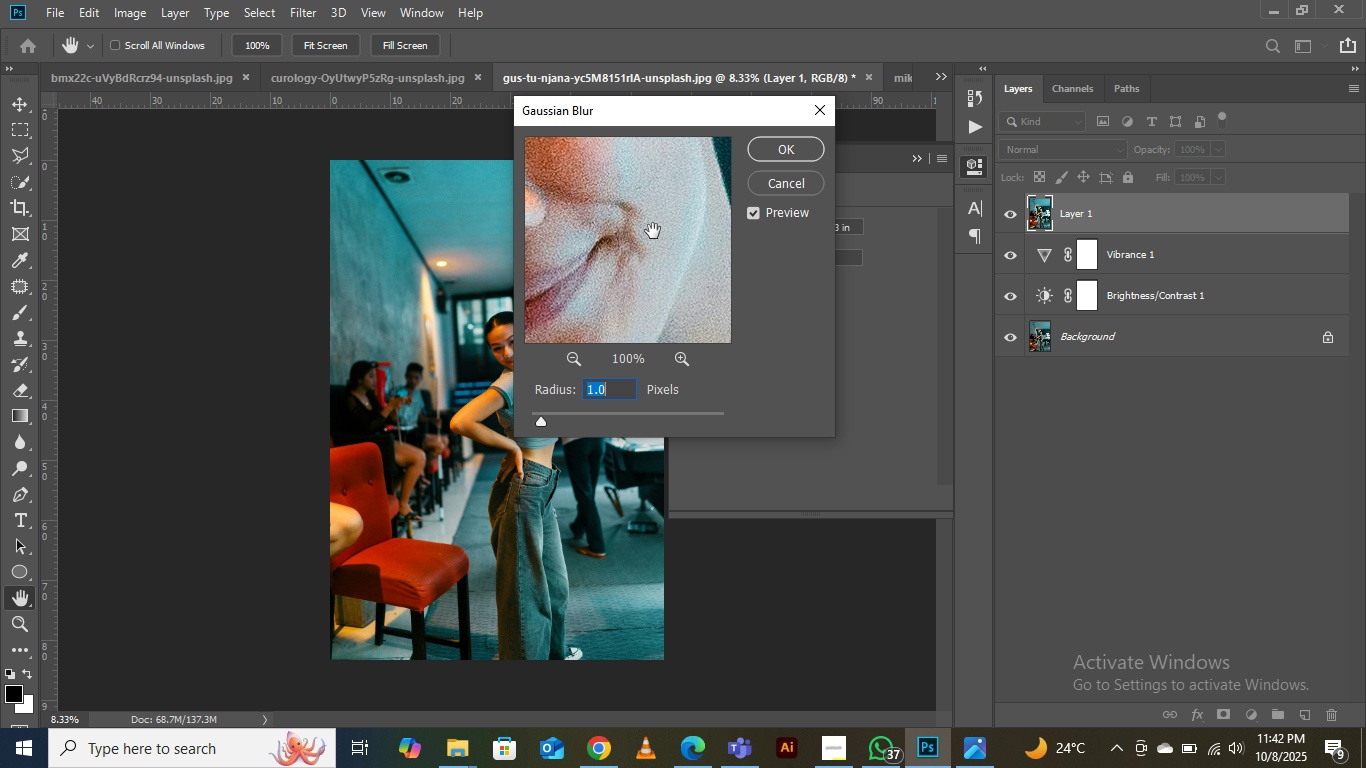 
left_click_drag(start_coordinate=[653, 220], to_coordinate=[663, 313])
 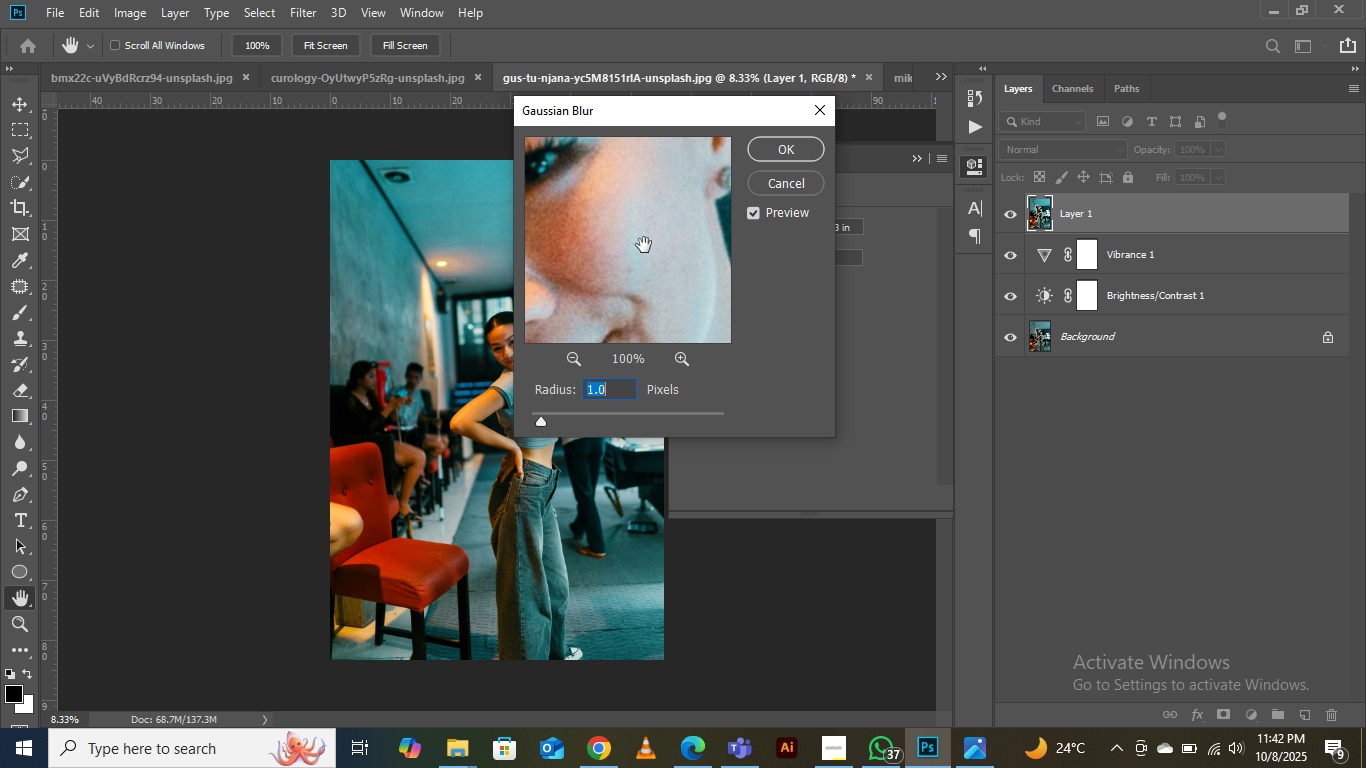 
left_click_drag(start_coordinate=[644, 243], to_coordinate=[643, 253])
 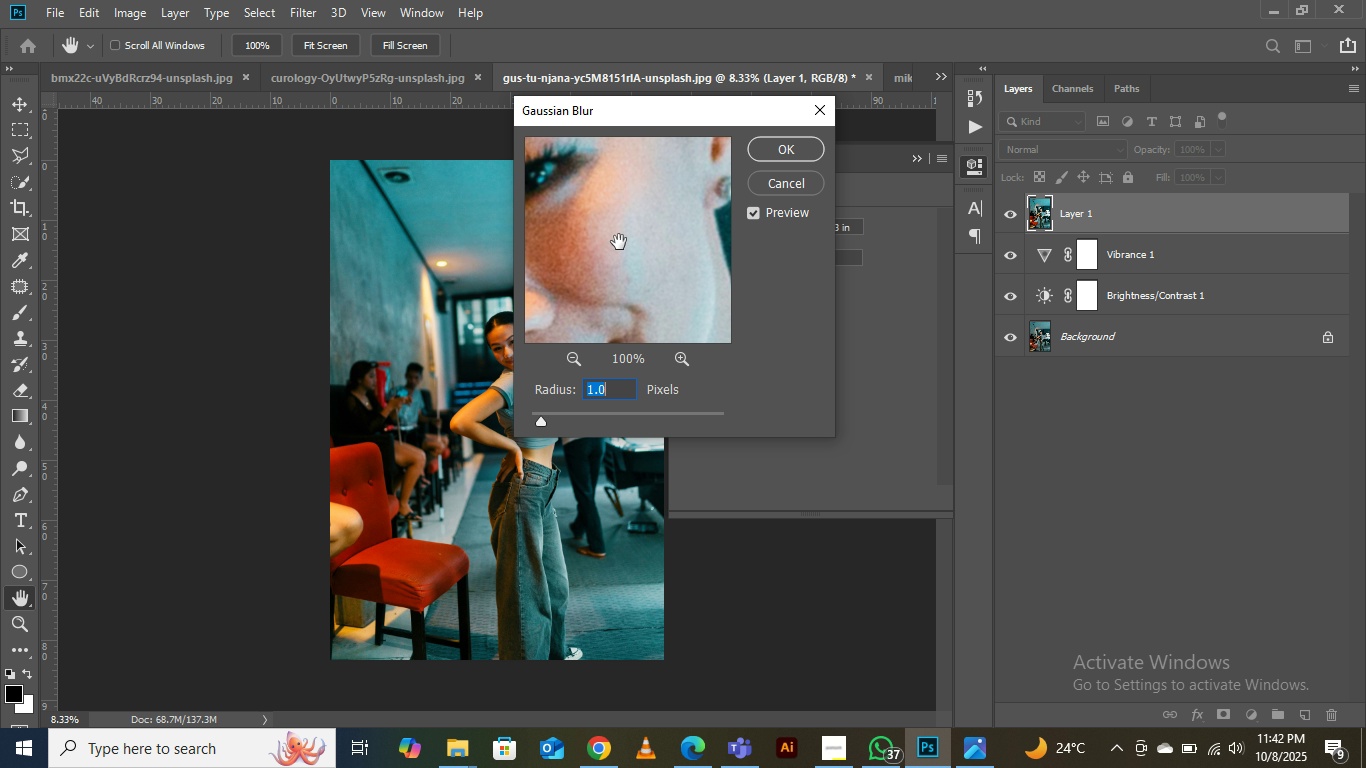 
left_click_drag(start_coordinate=[608, 234], to_coordinate=[624, 242])
 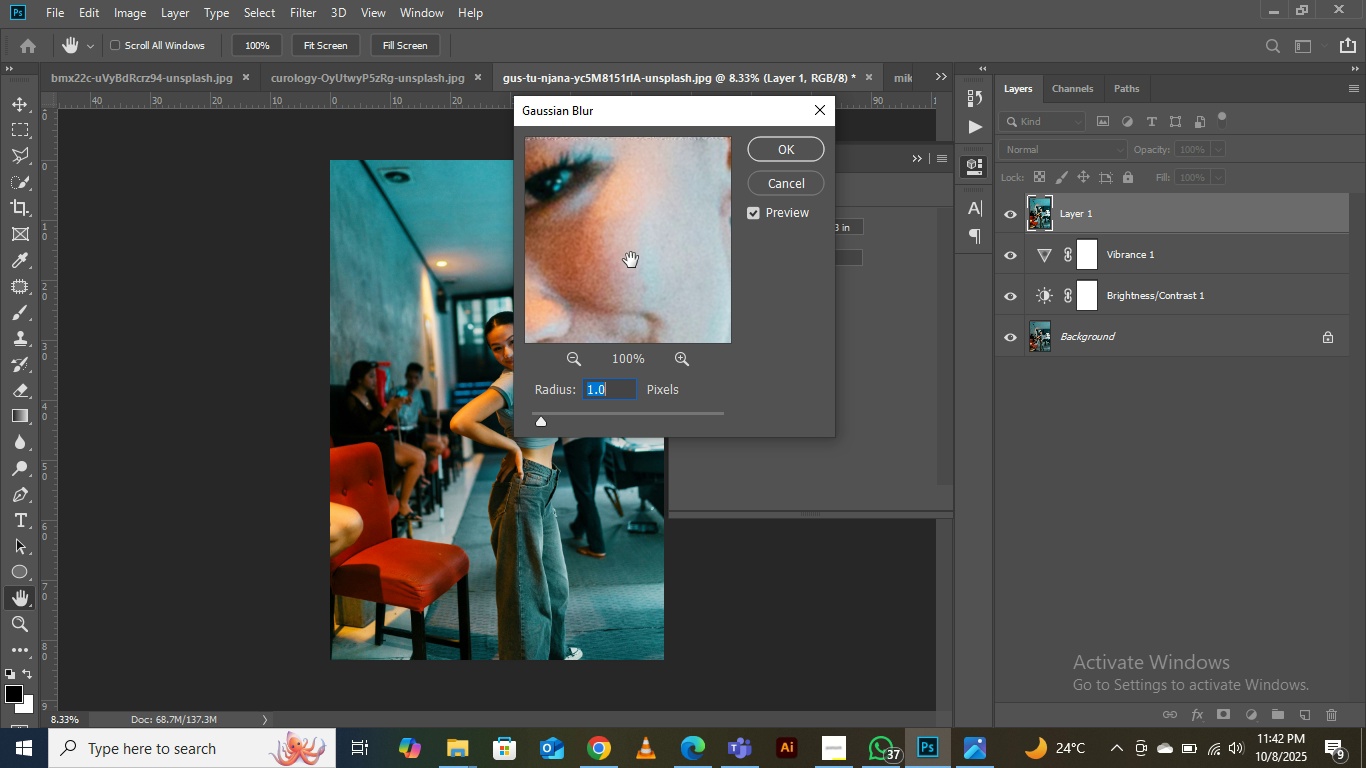 
left_click_drag(start_coordinate=[631, 260], to_coordinate=[626, 257])
 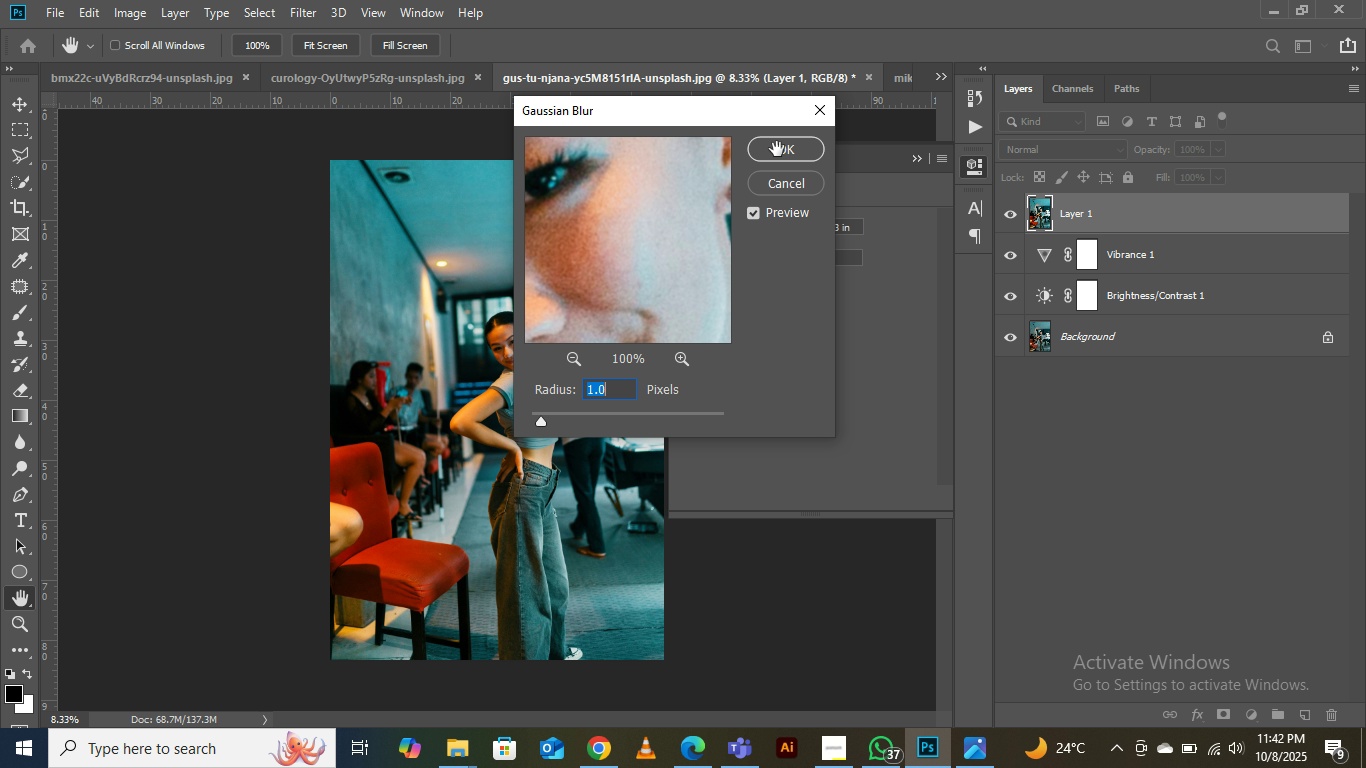 
left_click([779, 147])
 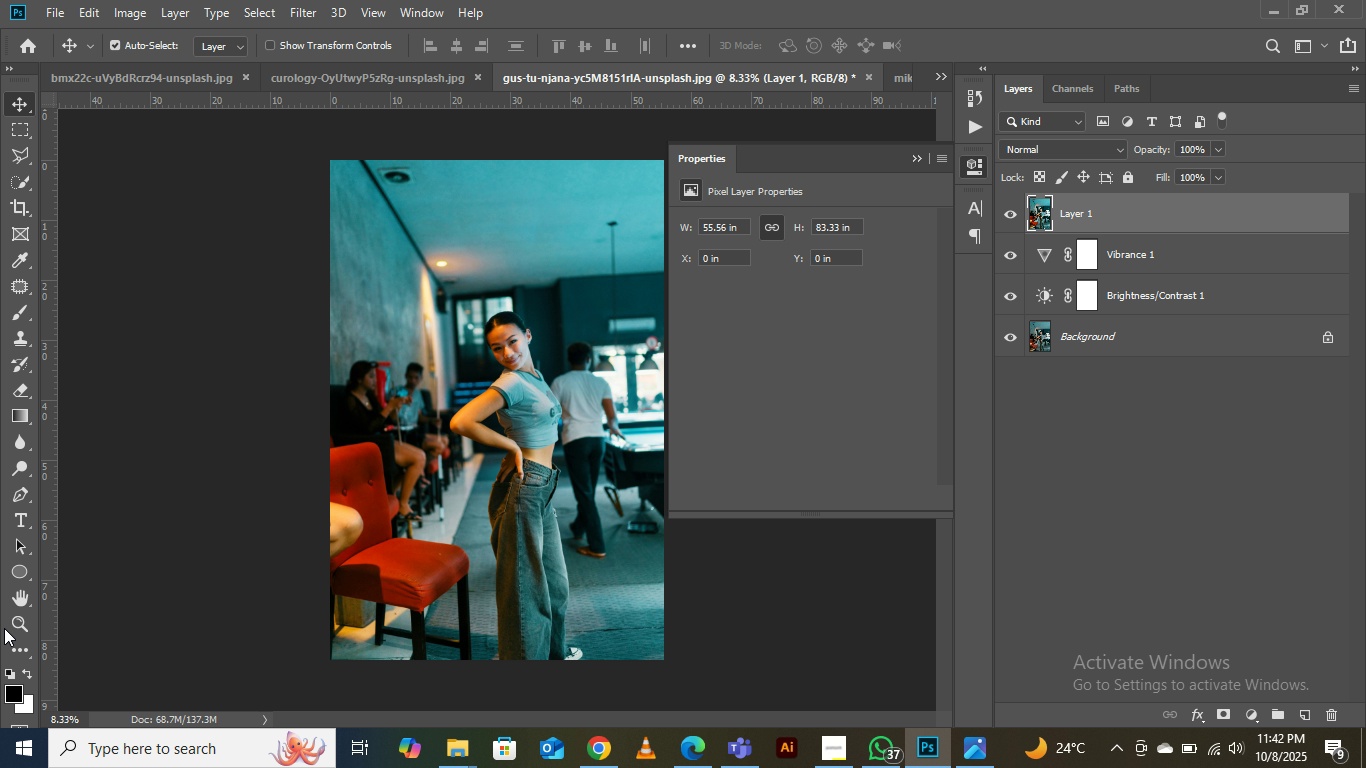 
left_click([14, 618])
 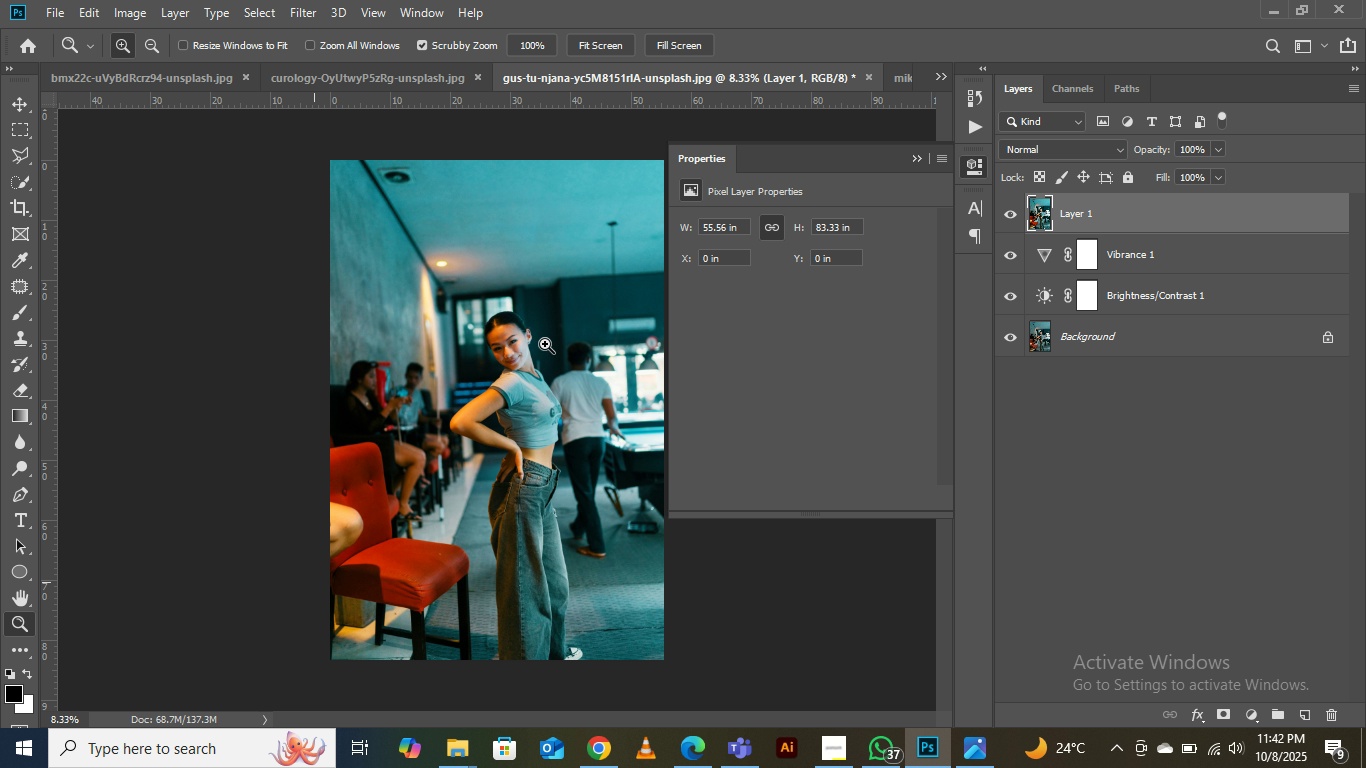 
left_click_drag(start_coordinate=[490, 365], to_coordinate=[480, 423])
 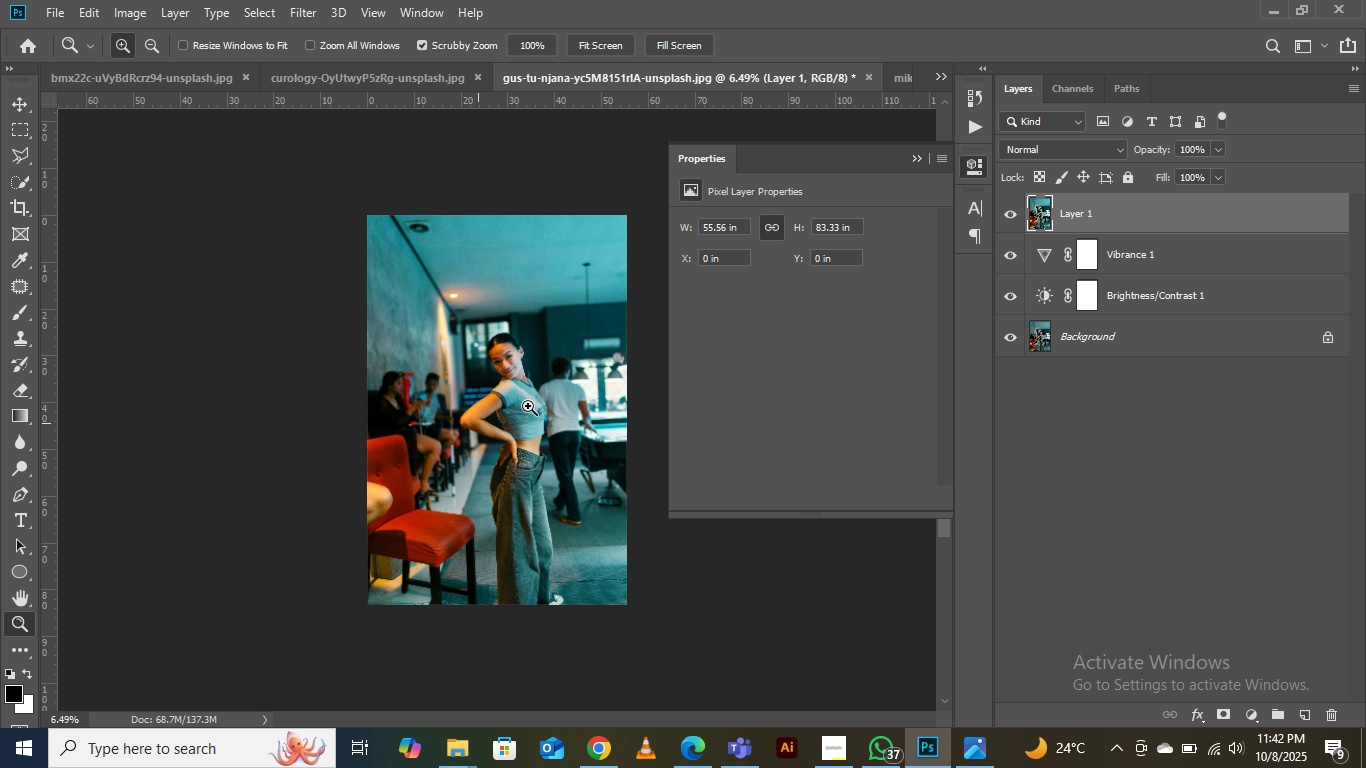 
left_click([498, 404])
 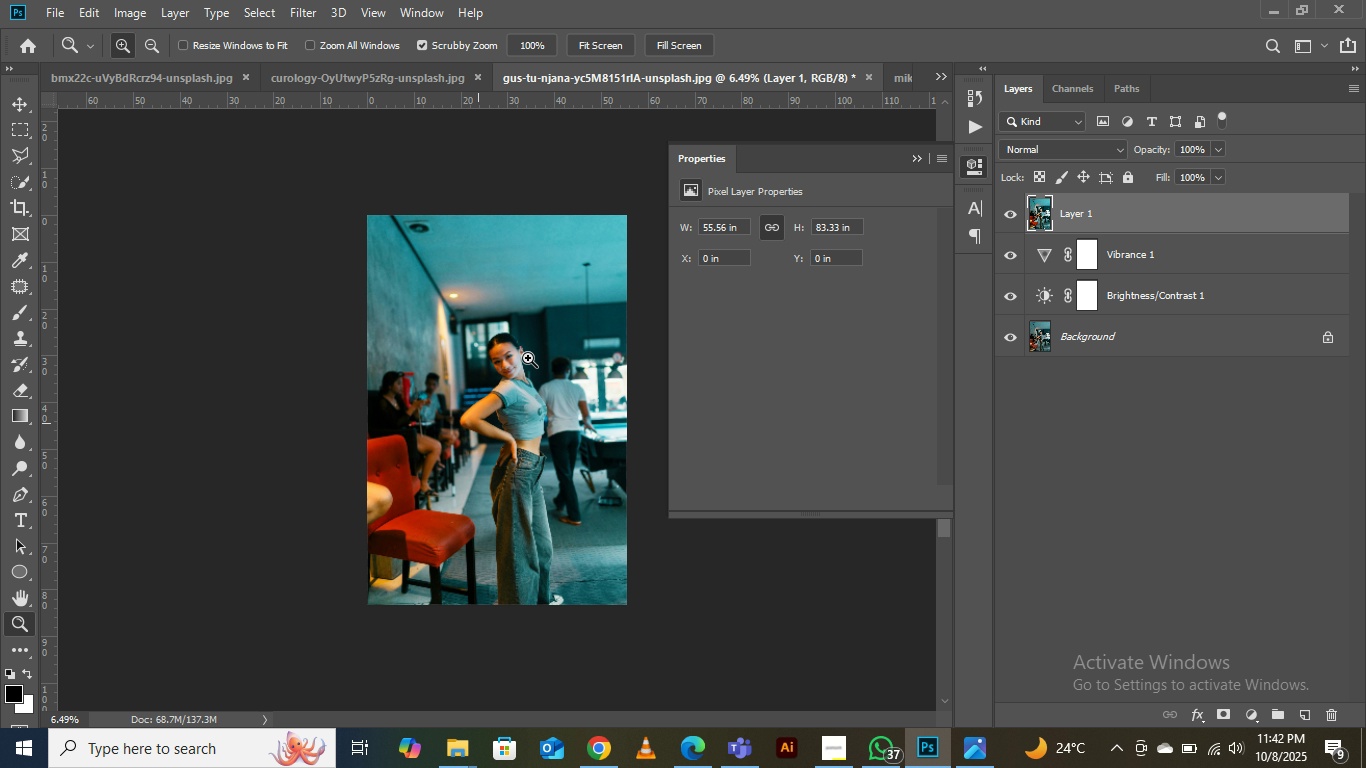 
left_click([528, 358])
 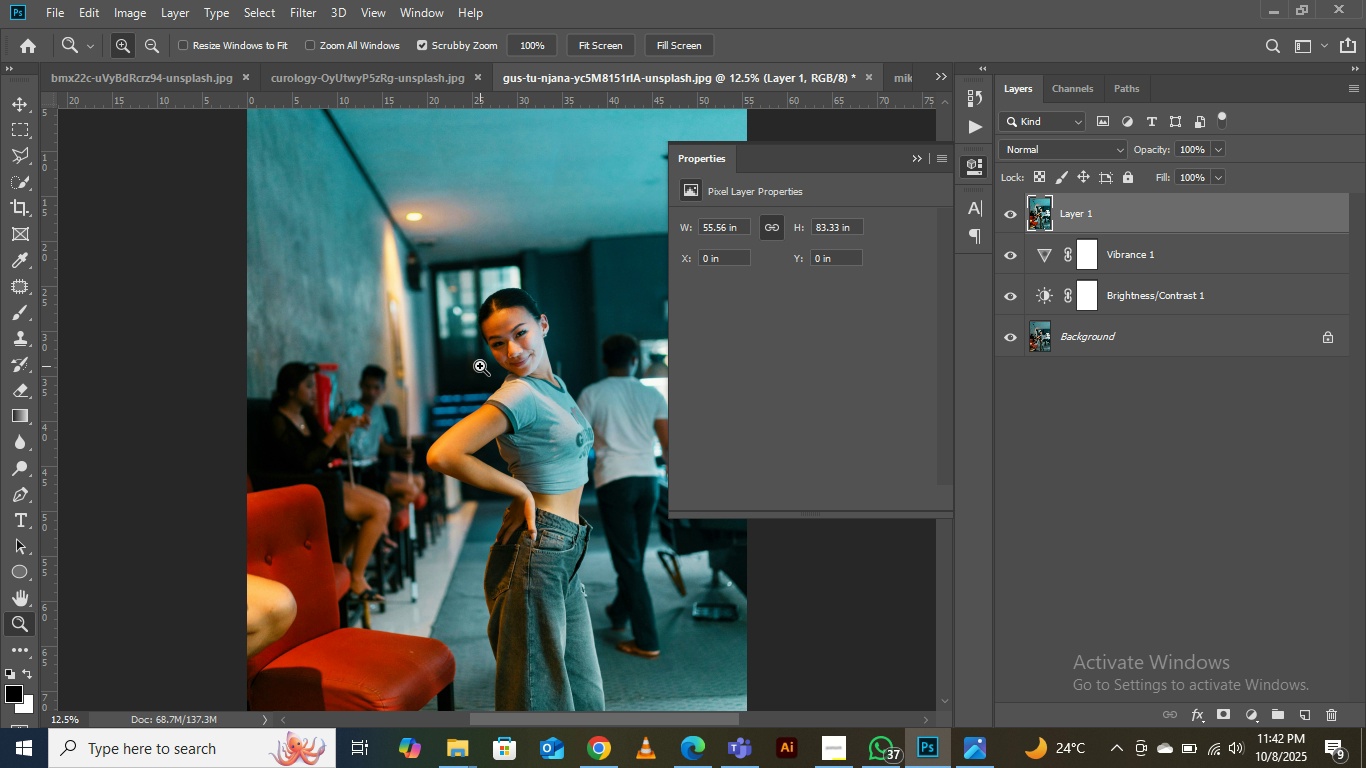 
wait(12.85)
 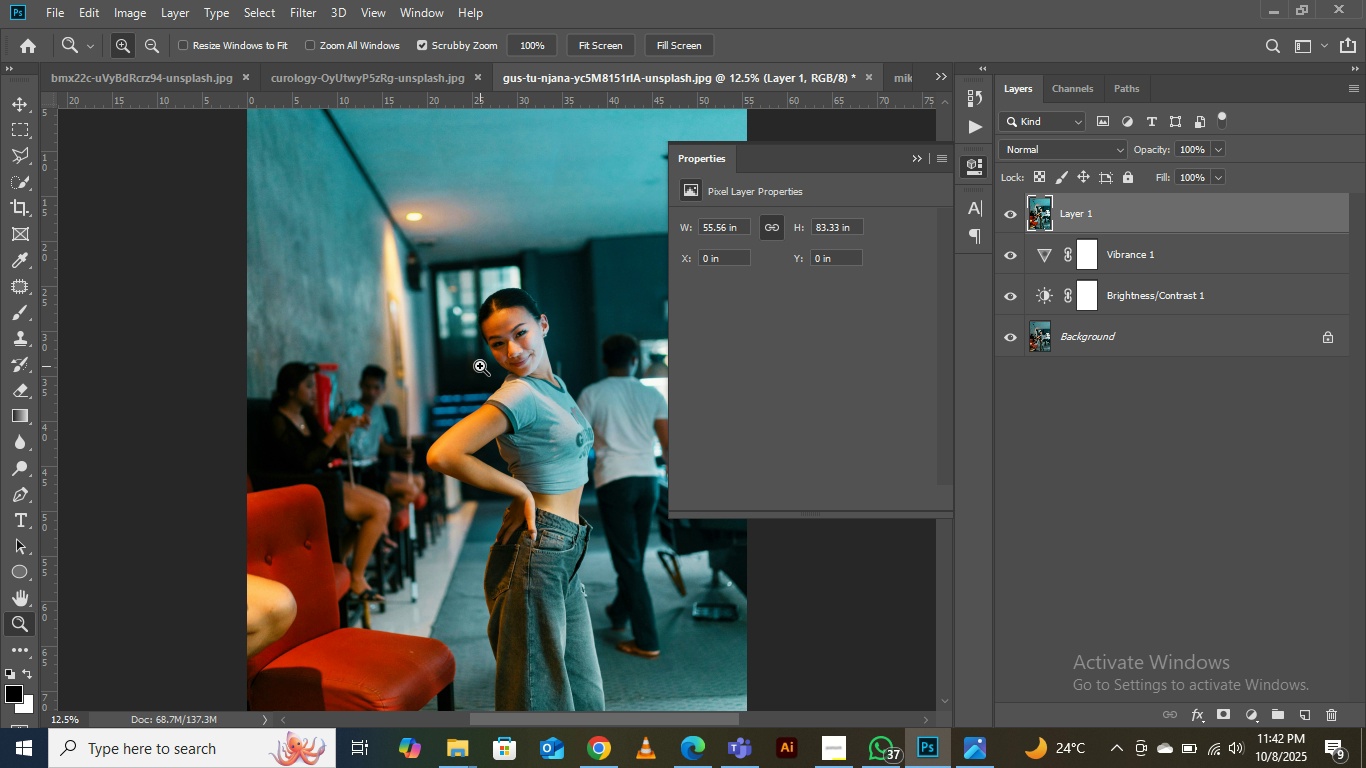 
left_click_drag(start_coordinate=[538, 349], to_coordinate=[483, 352])
 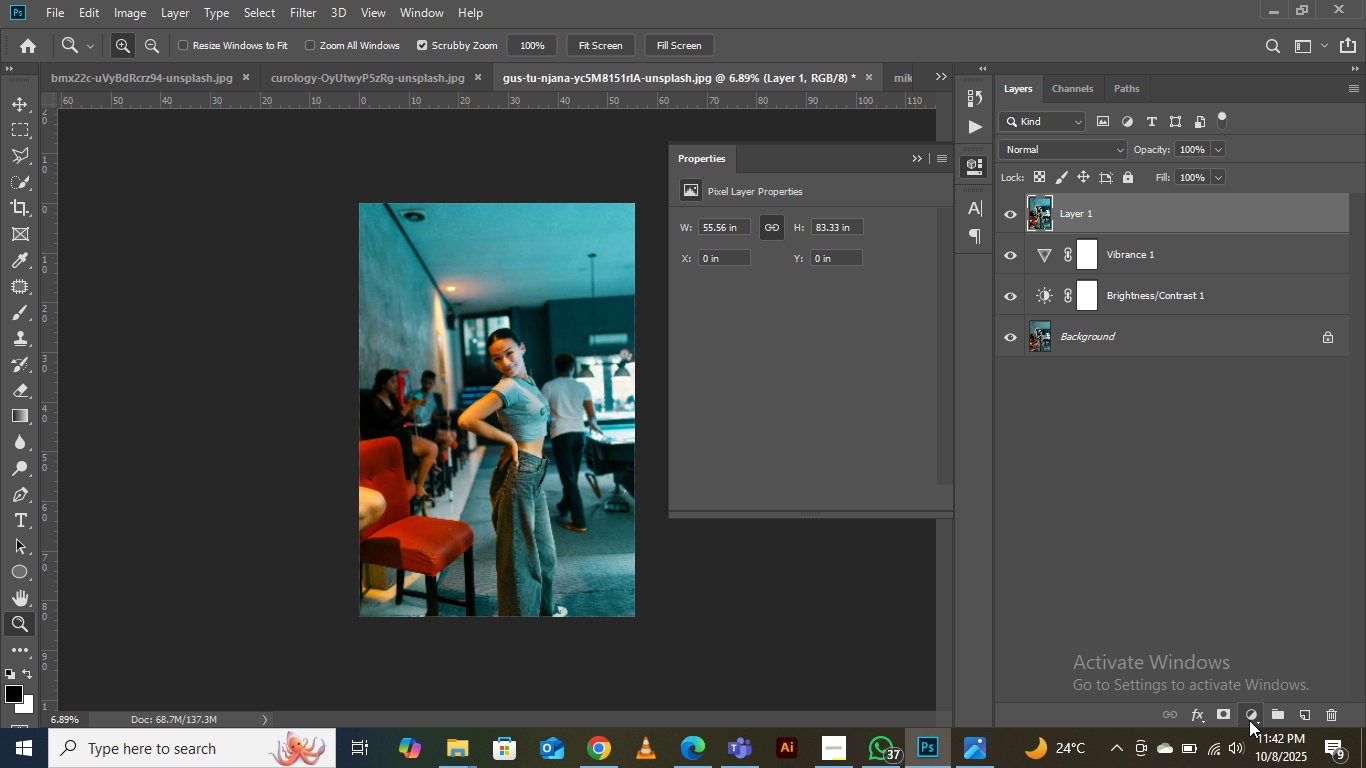 
left_click([1249, 720])
 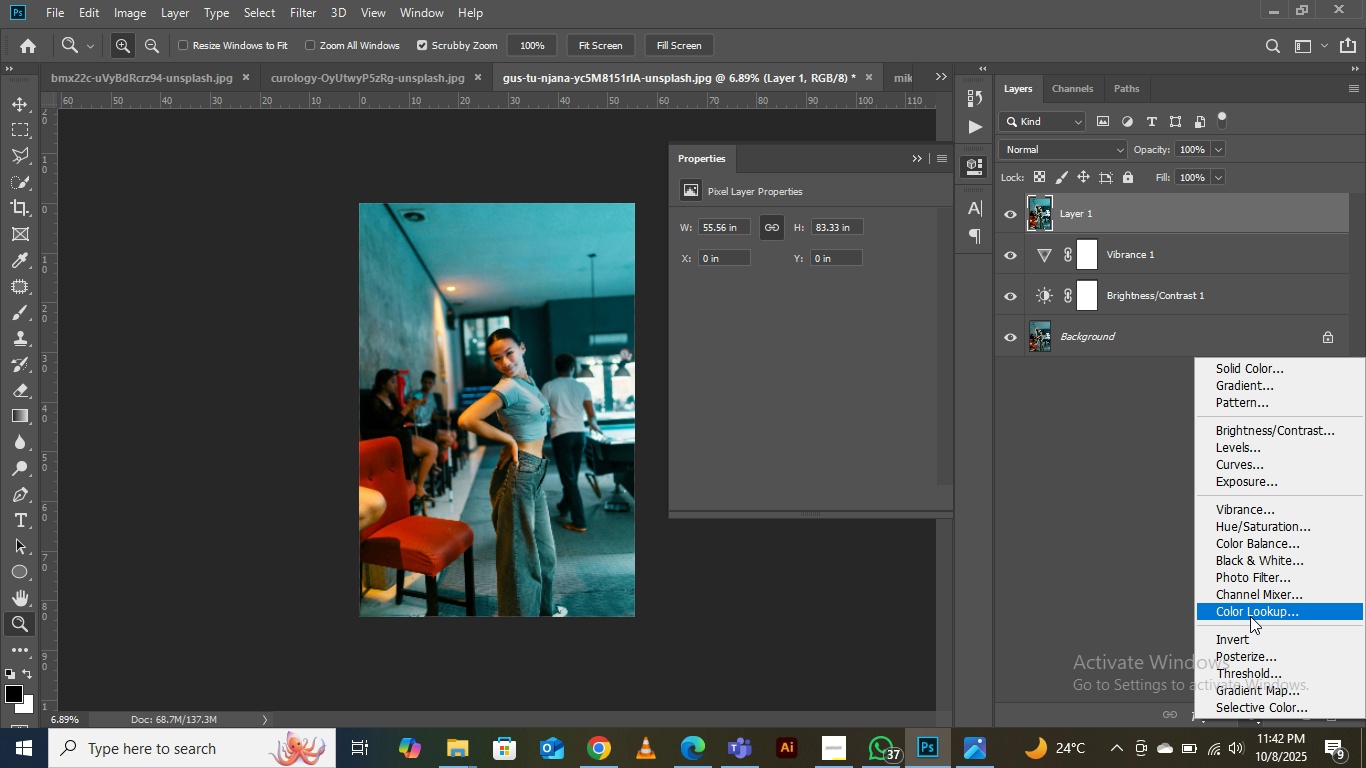 
left_click([1250, 616])
 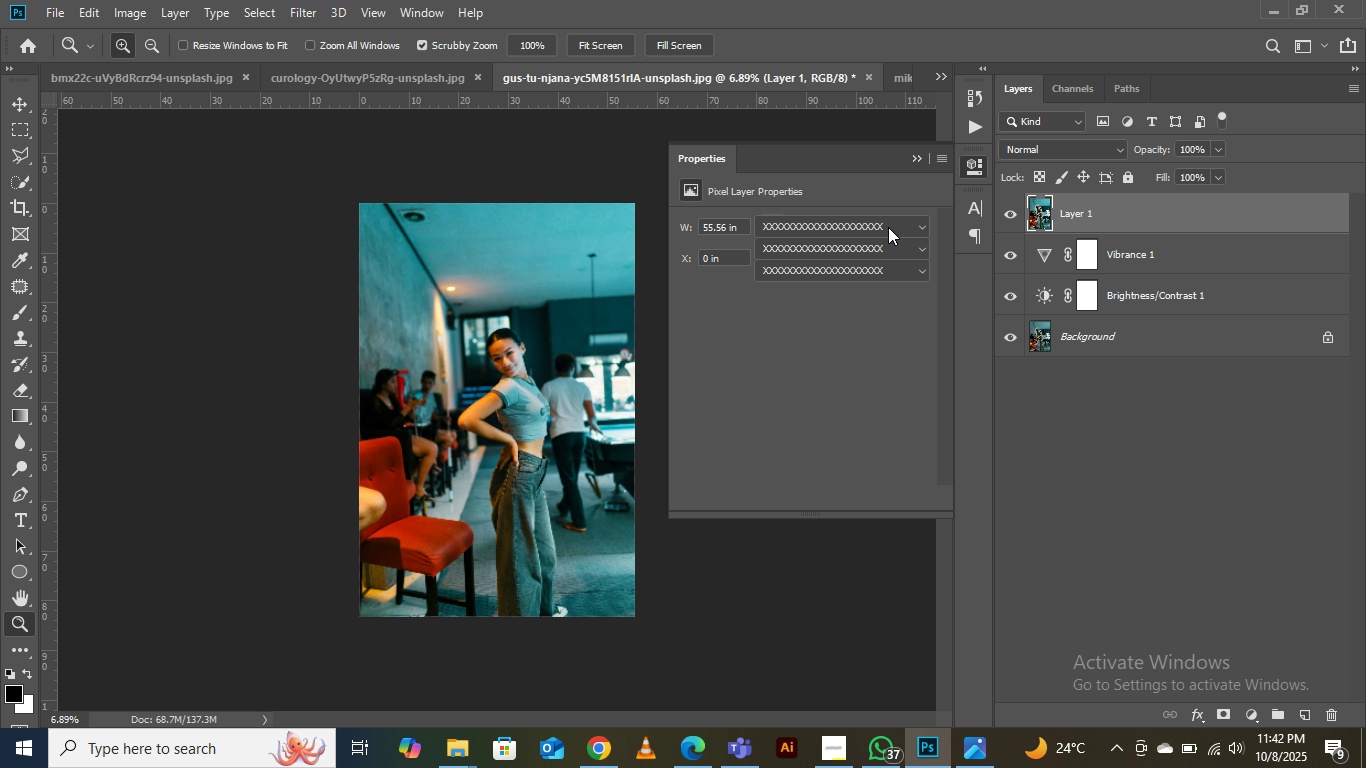 
left_click([834, 227])
 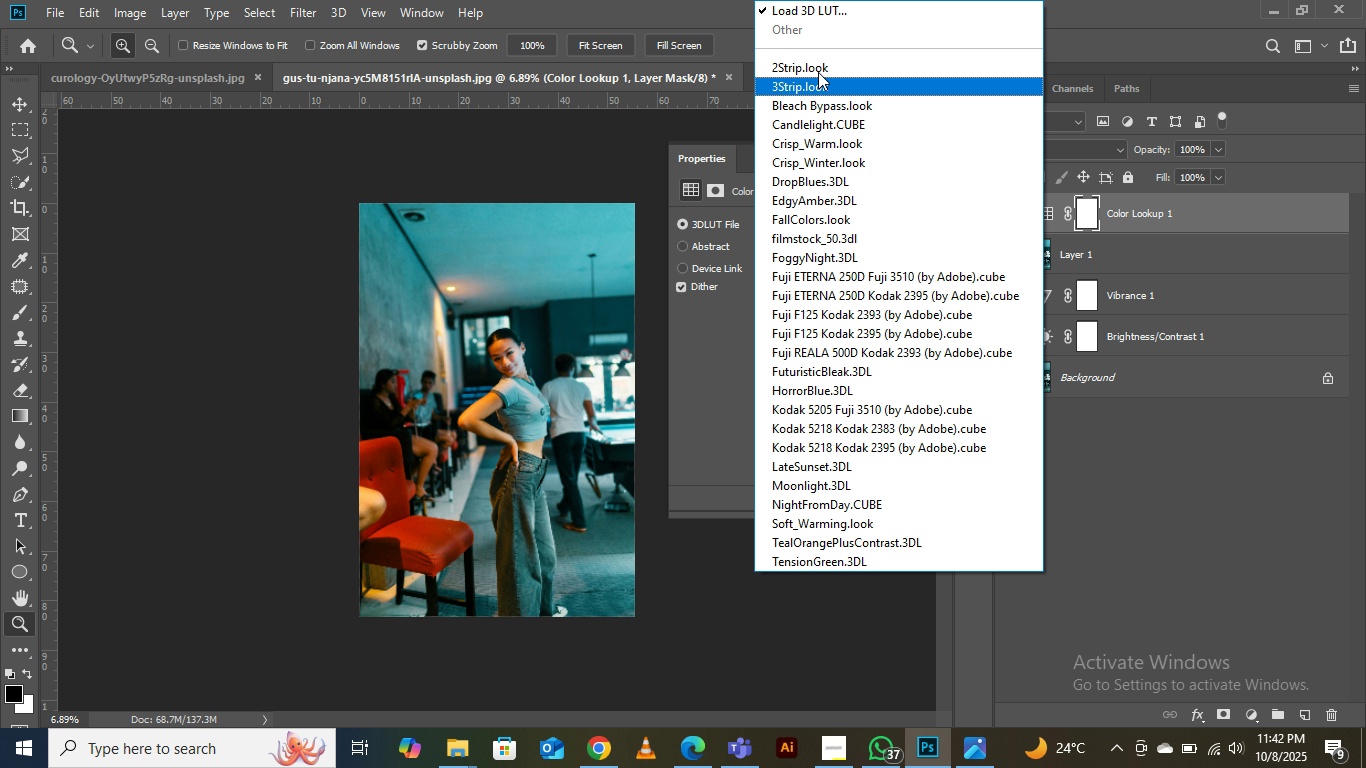 
left_click([818, 71])
 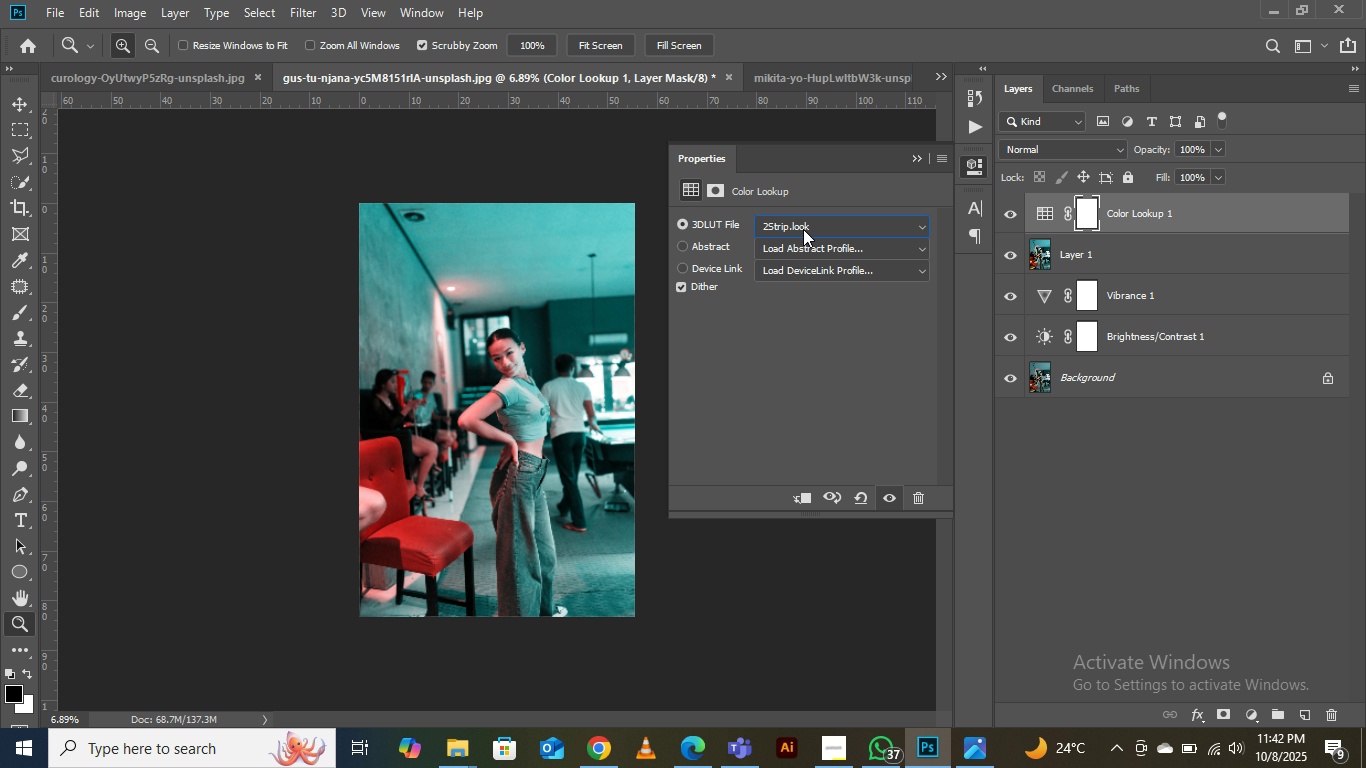 
scroll: coordinate [803, 229], scroll_direction: down, amount: 2.0
 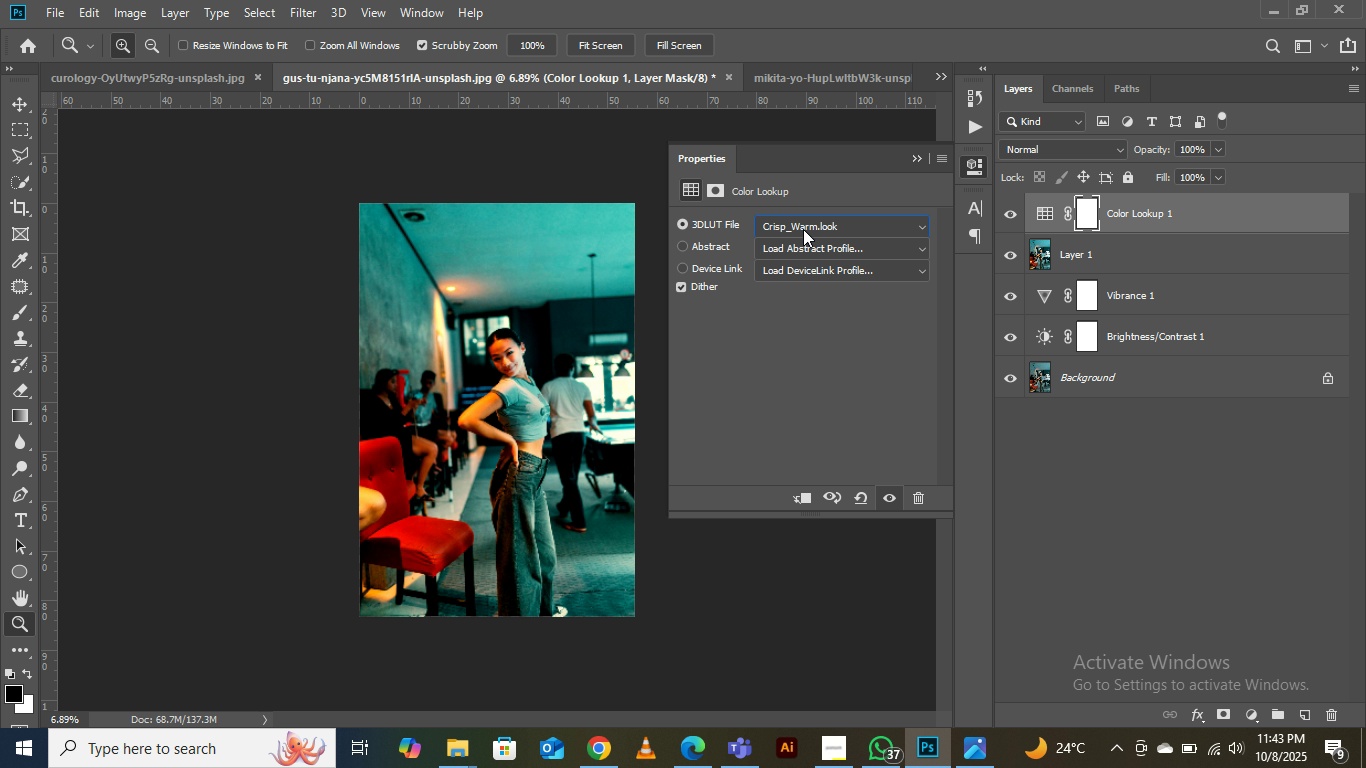 
wait(5.35)
 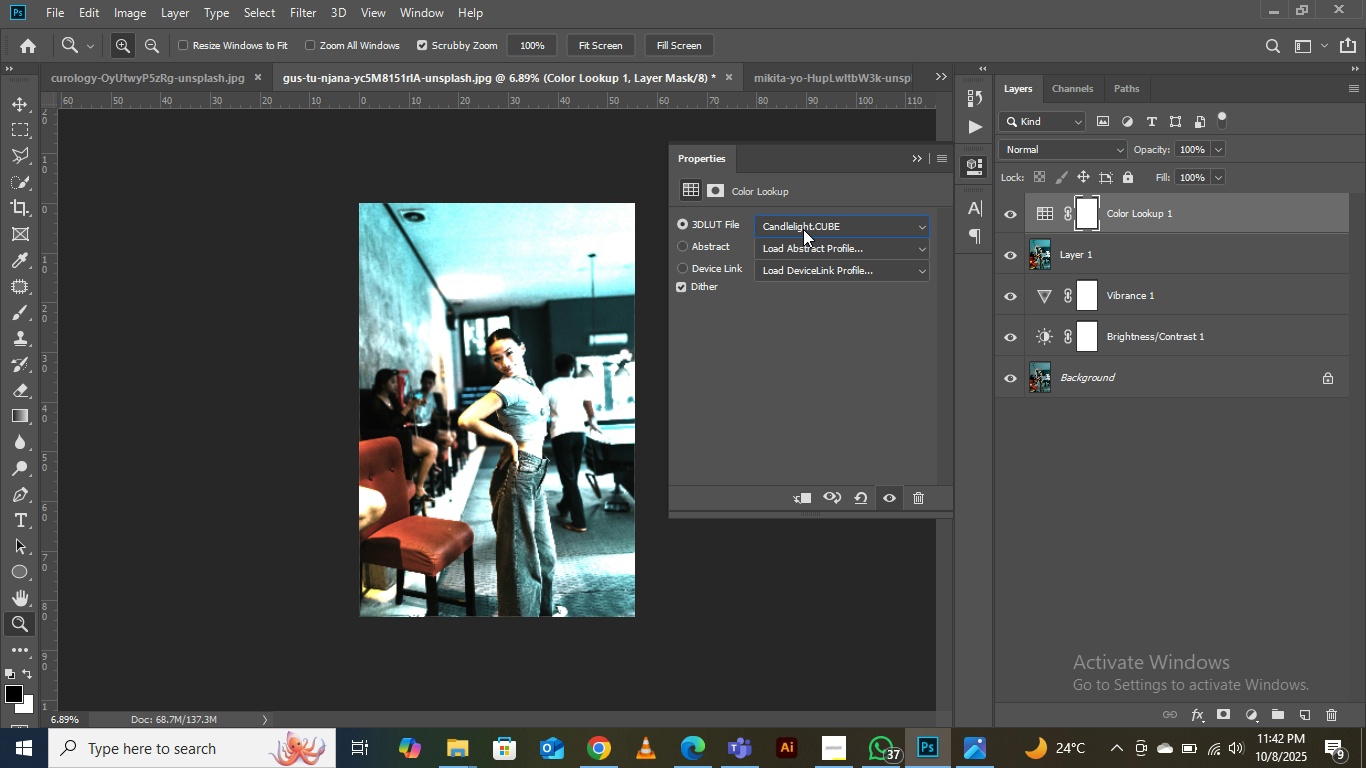 
left_click([803, 229])
 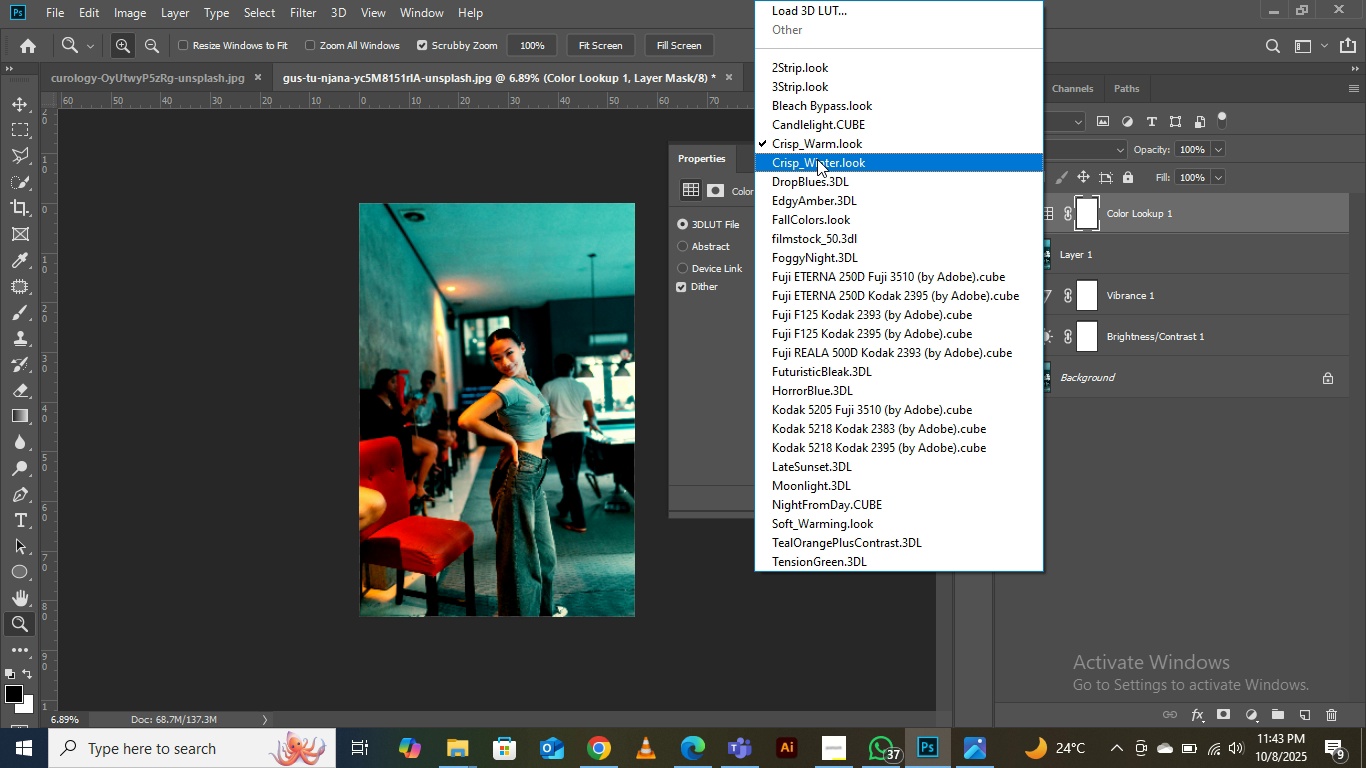 
left_click([817, 159])
 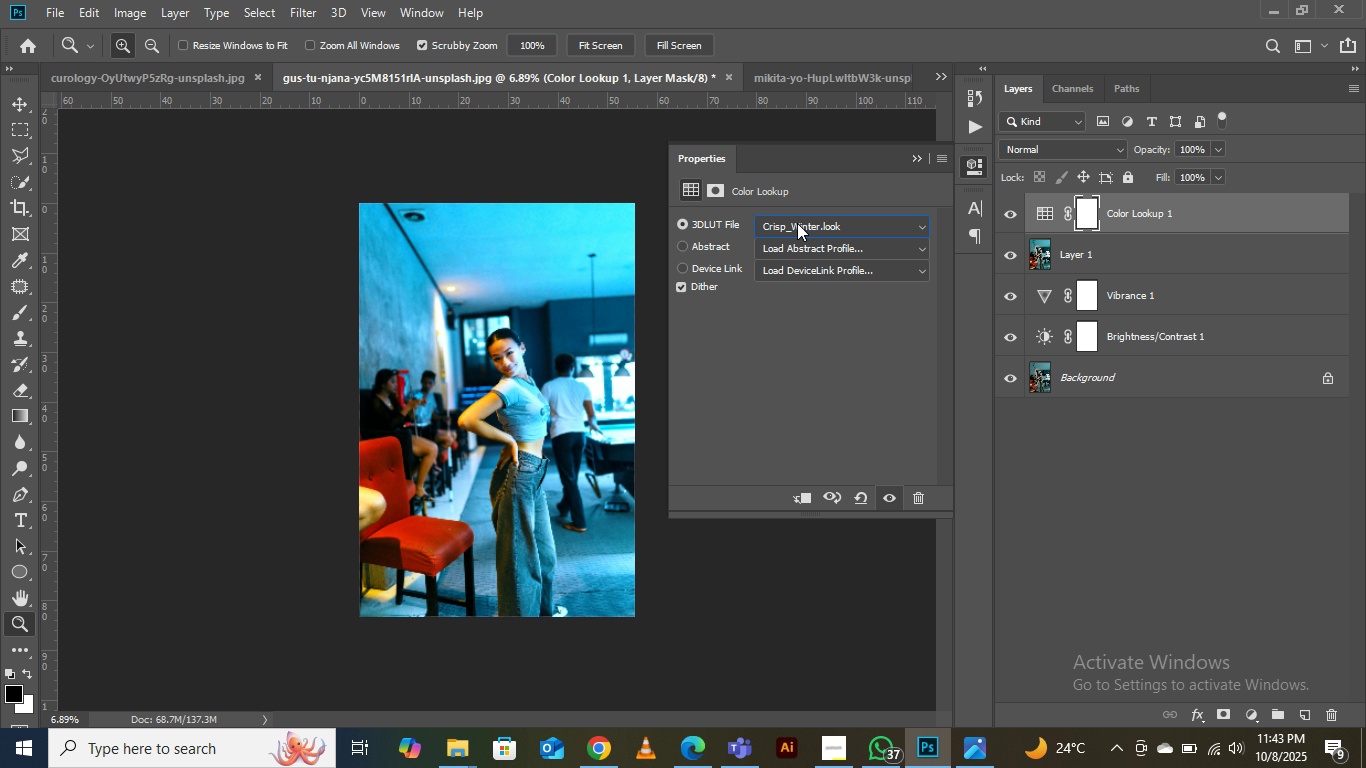 
scroll: coordinate [797, 223], scroll_direction: down, amount: 4.0
 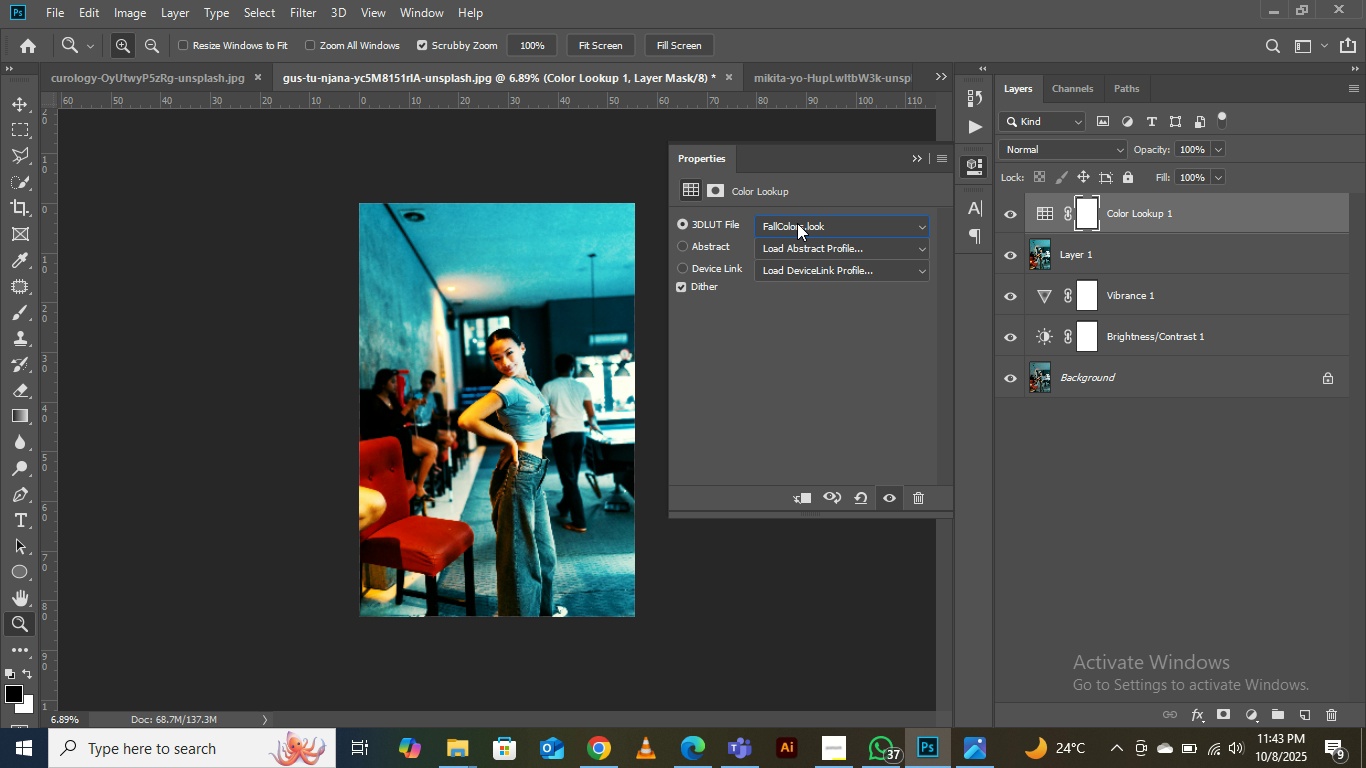 
scroll: coordinate [797, 223], scroll_direction: up, amount: 1.0
 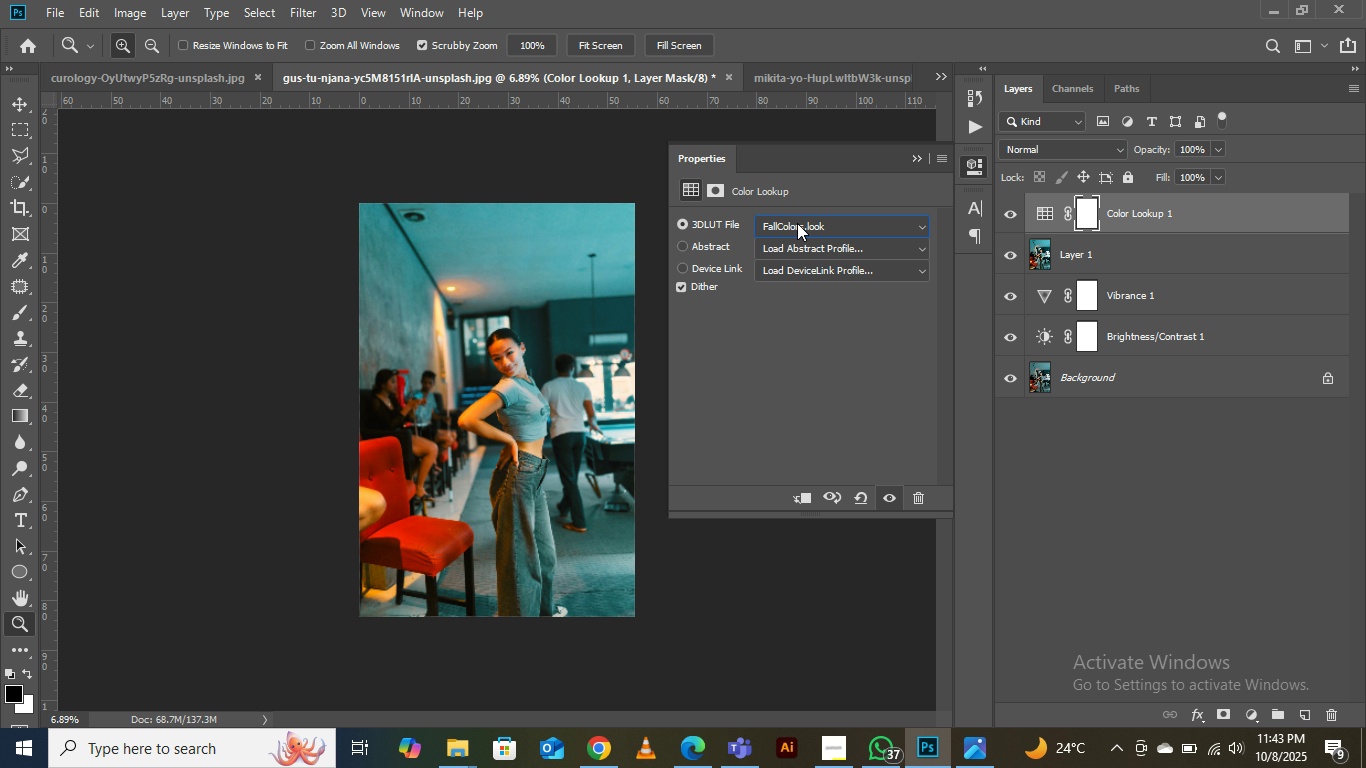 
left_click([797, 223])
 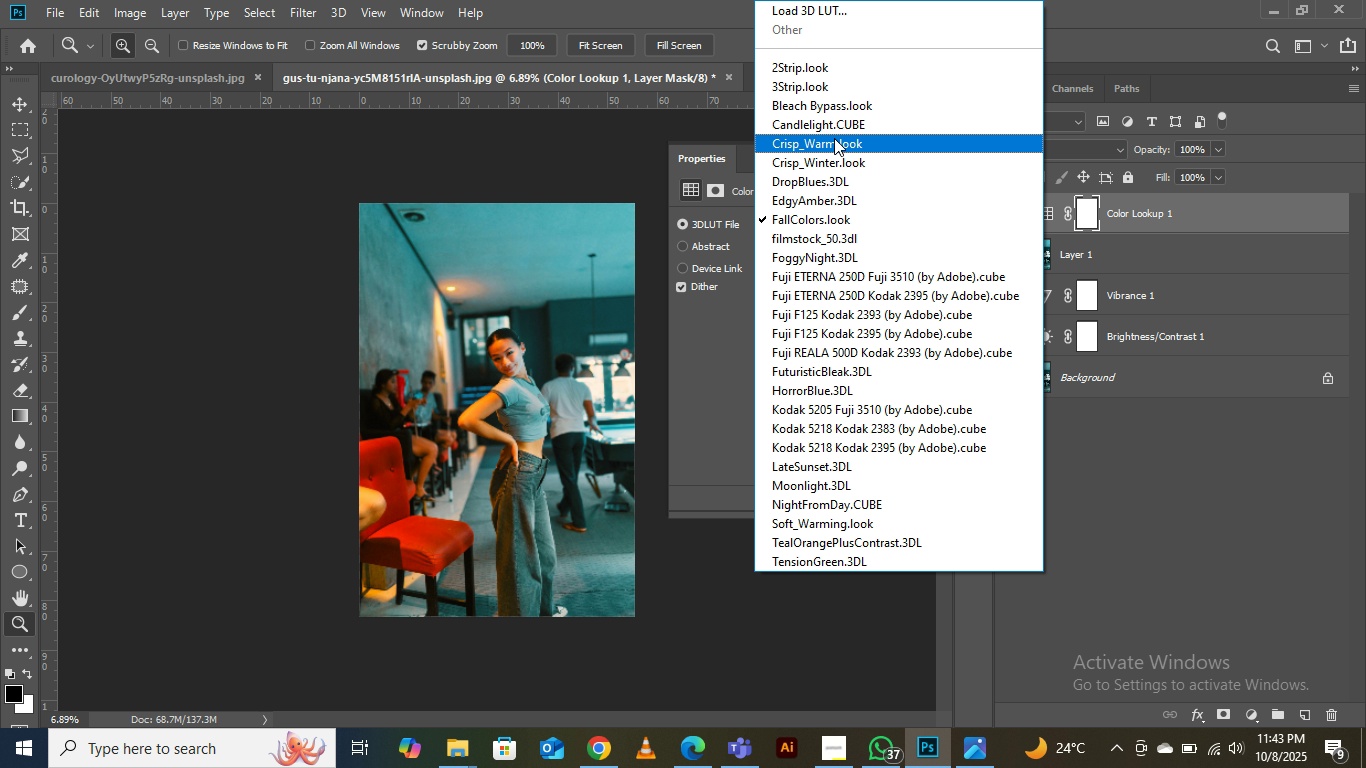 
left_click([833, 138])
 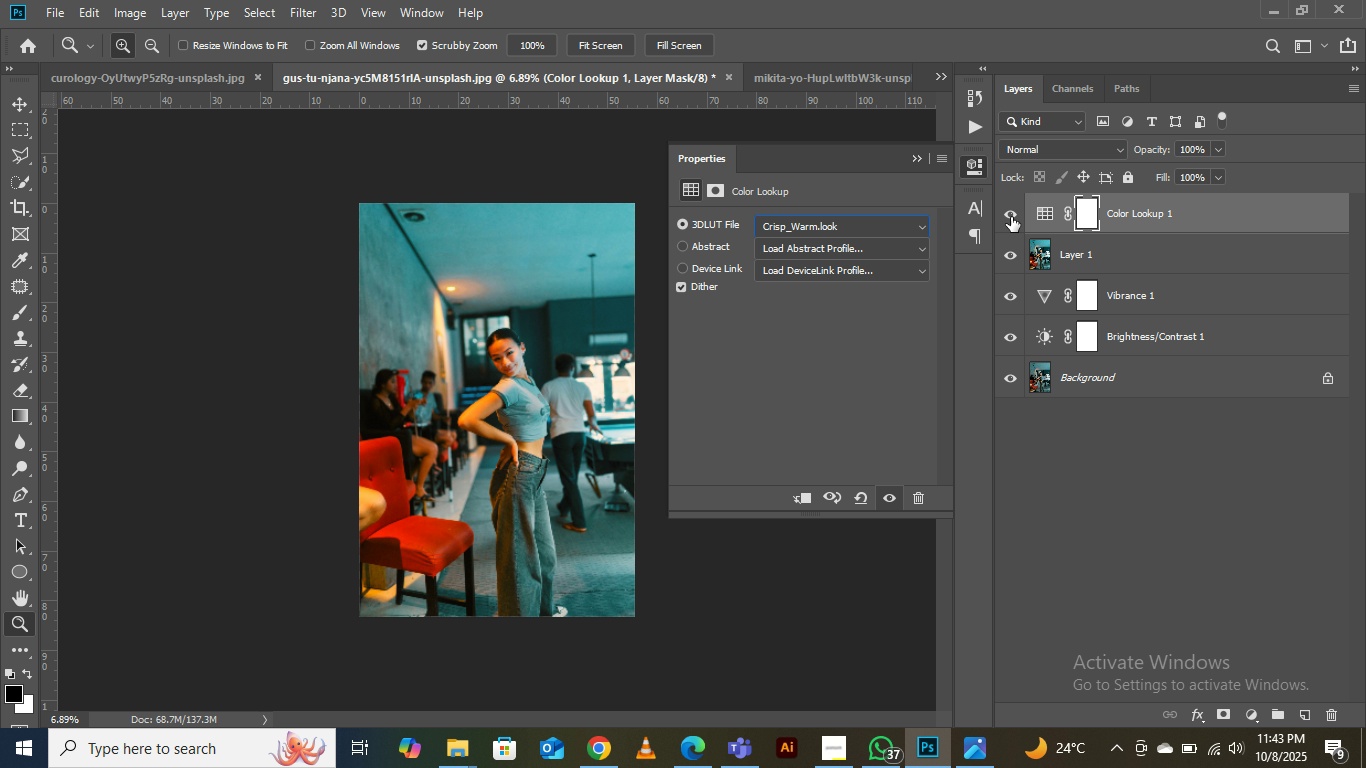 
left_click([1011, 217])
 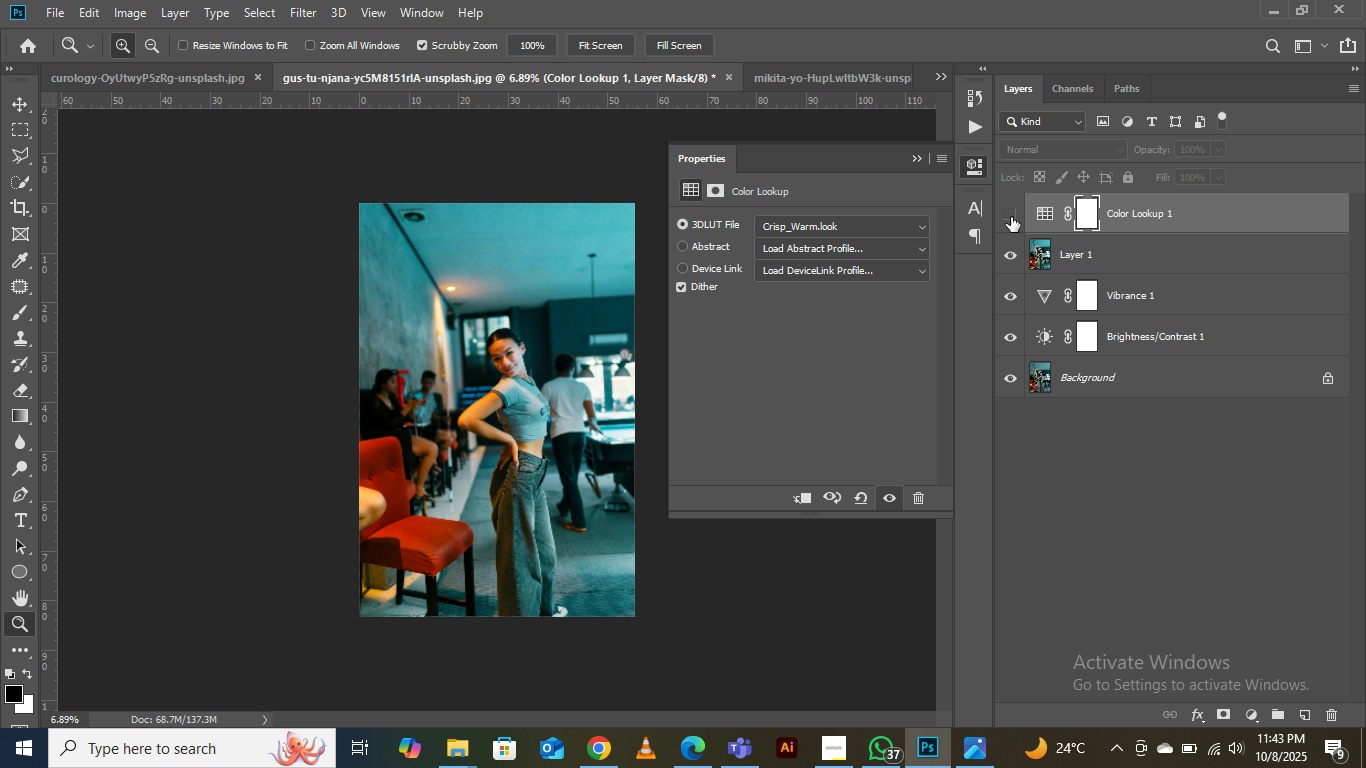 
left_click([1011, 217])
 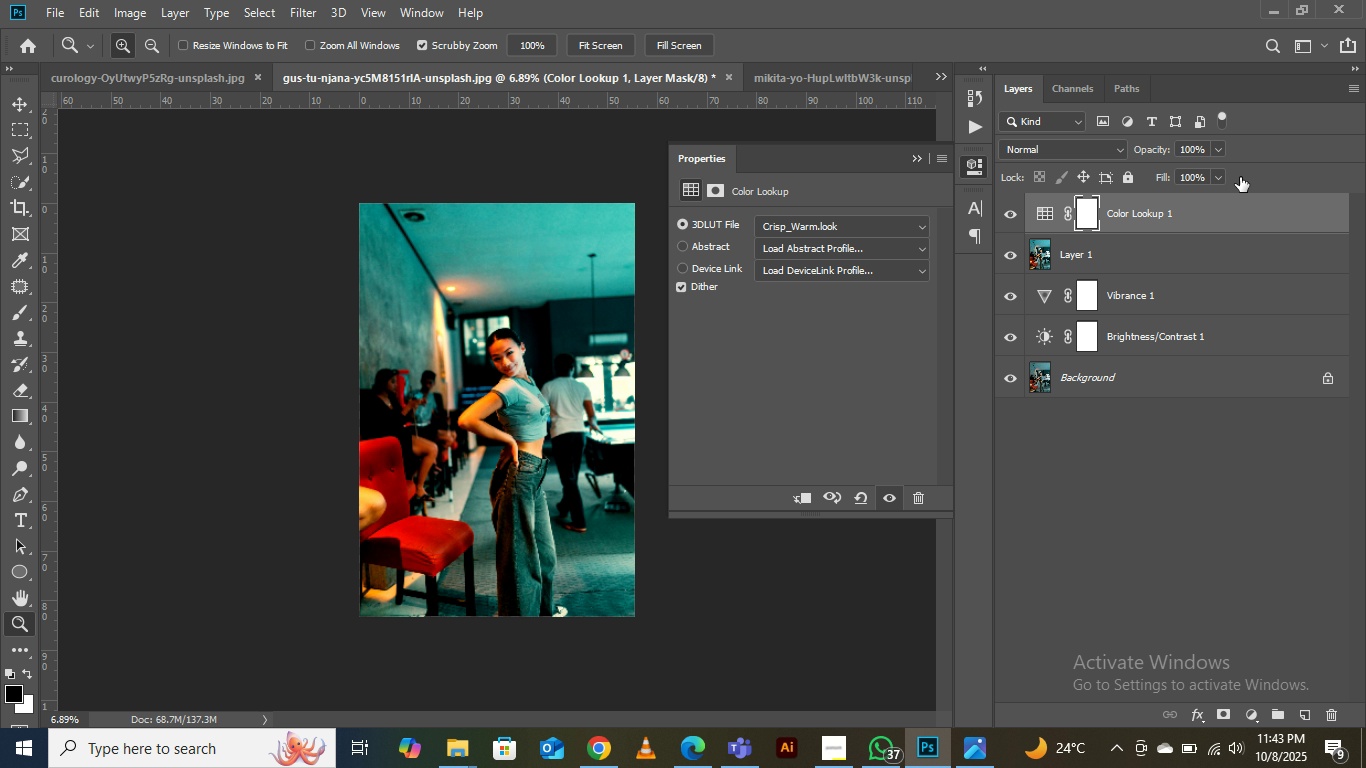 
left_click([1217, 152])
 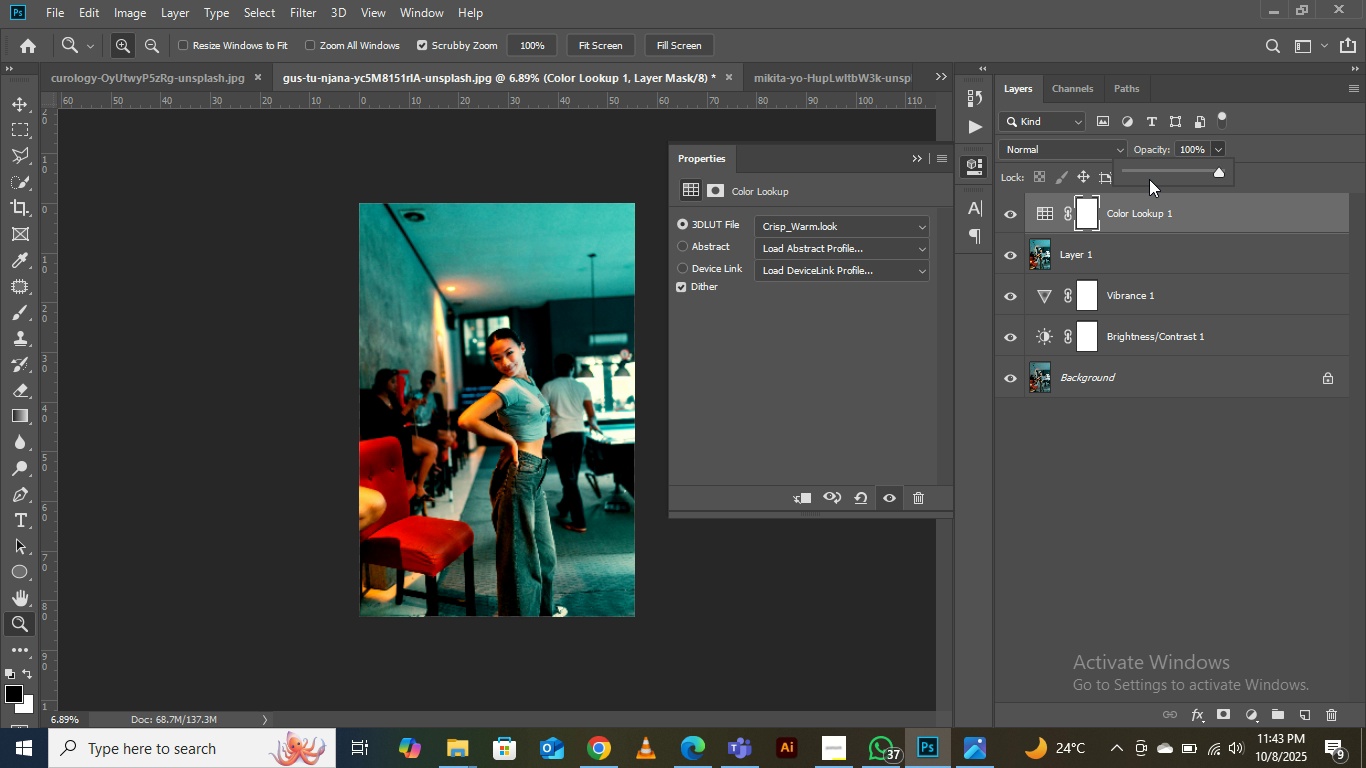 
left_click([1152, 171])
 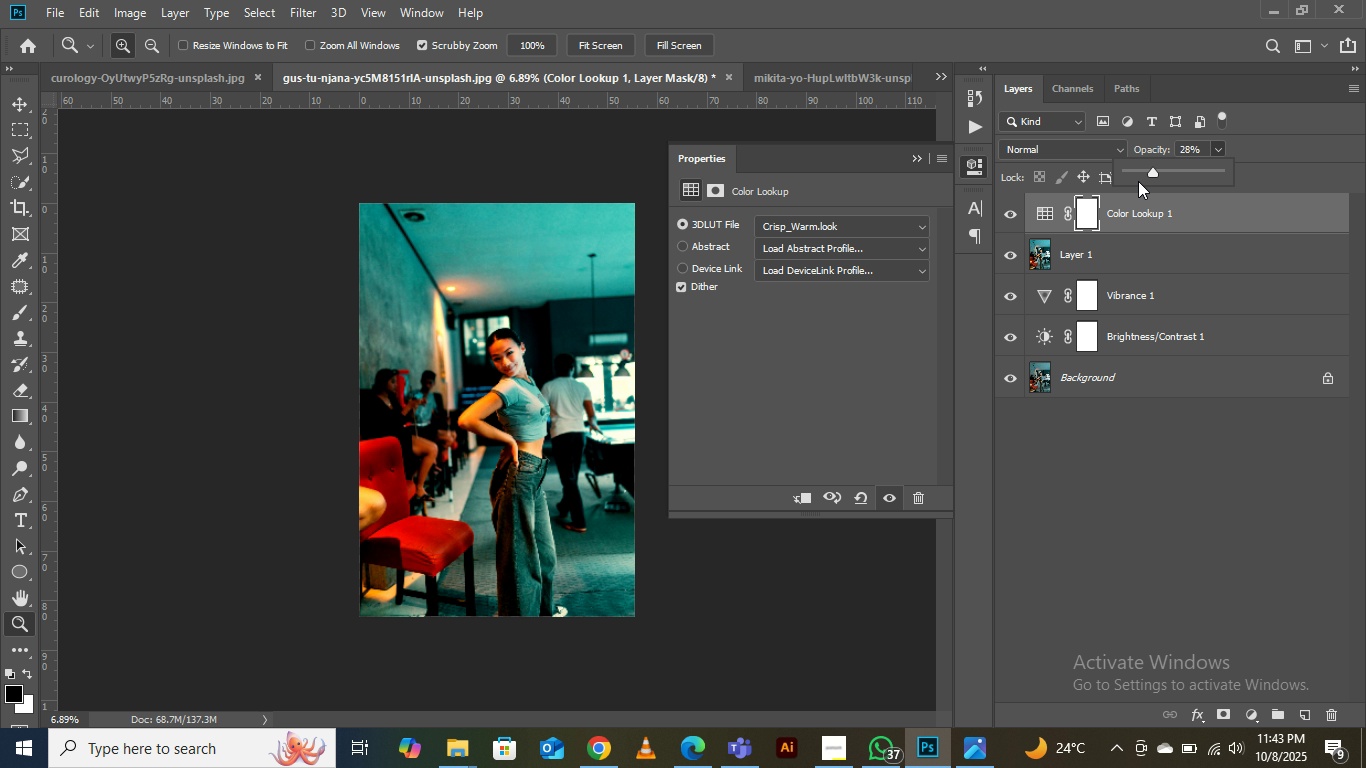 
left_click([1153, 171])
 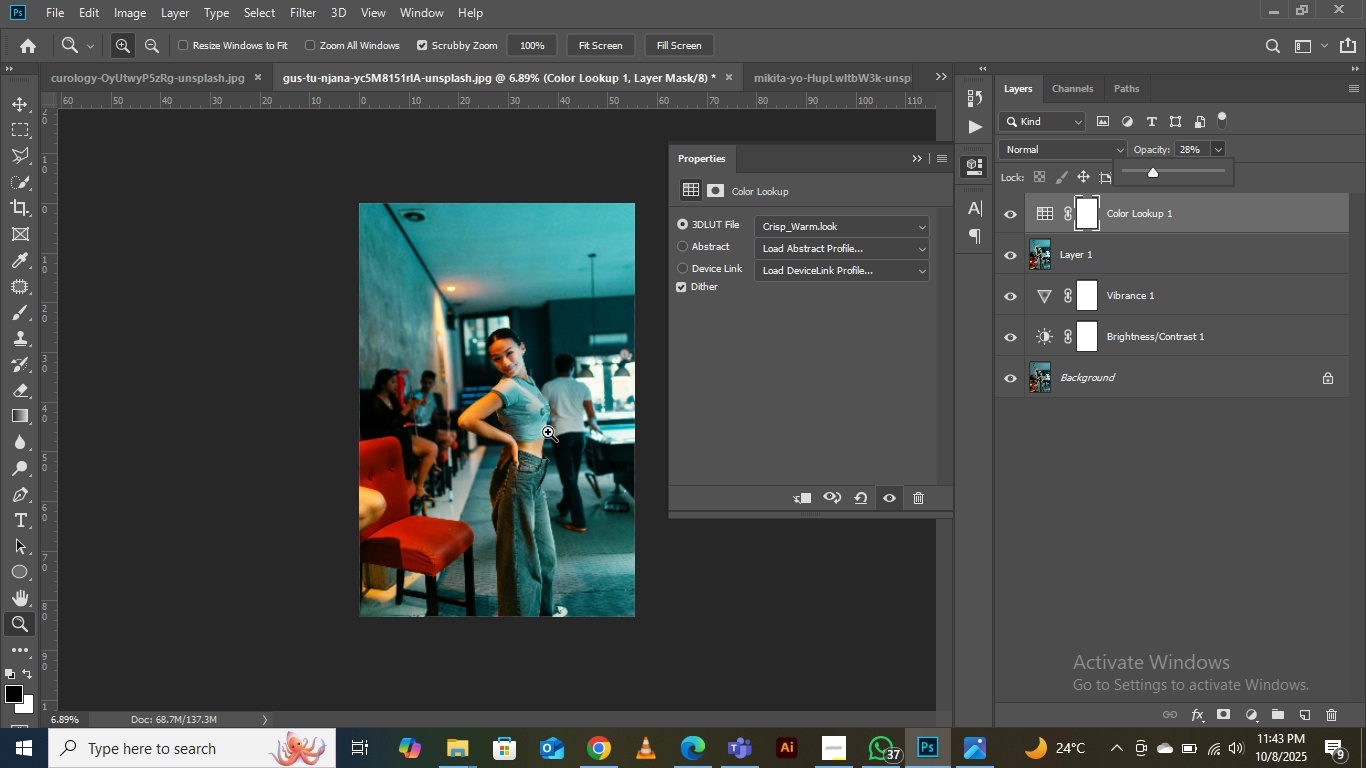 
left_click([542, 379])
 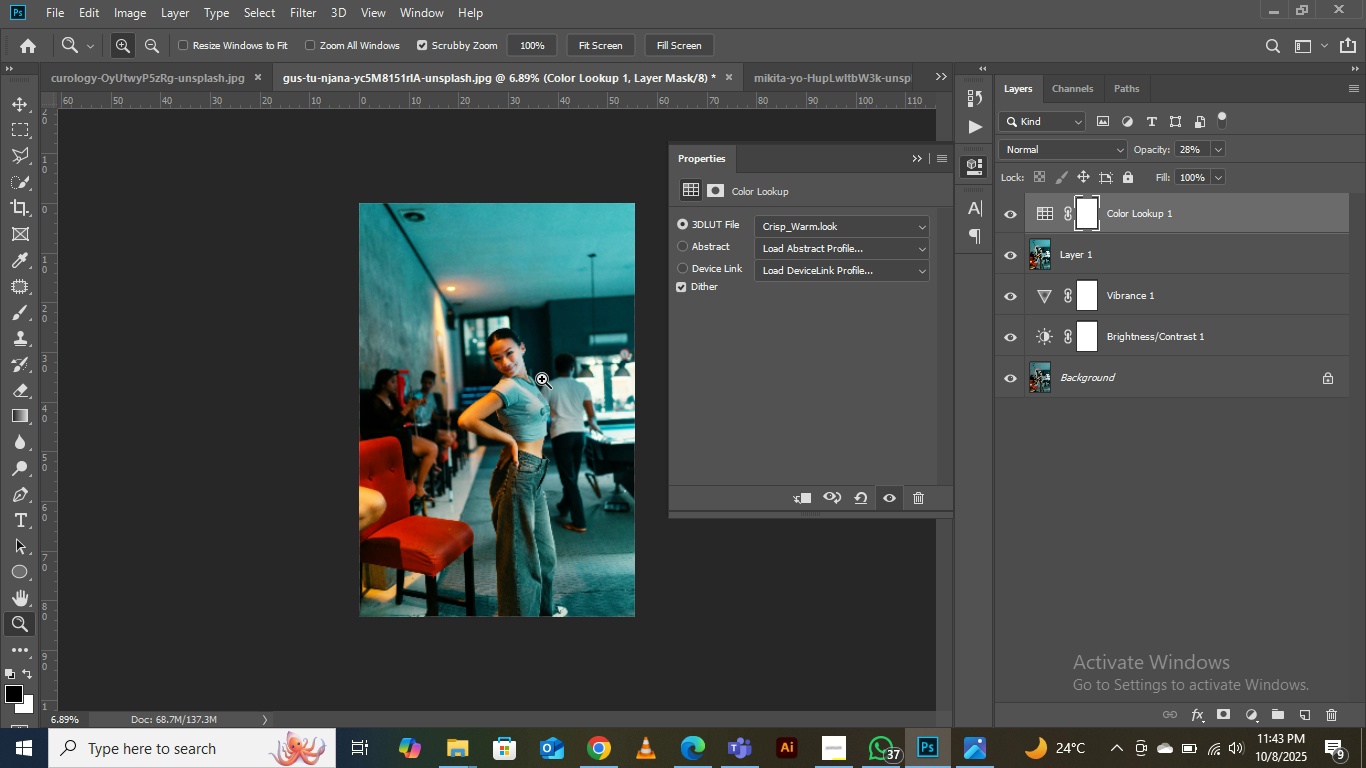 
left_click([542, 379])
 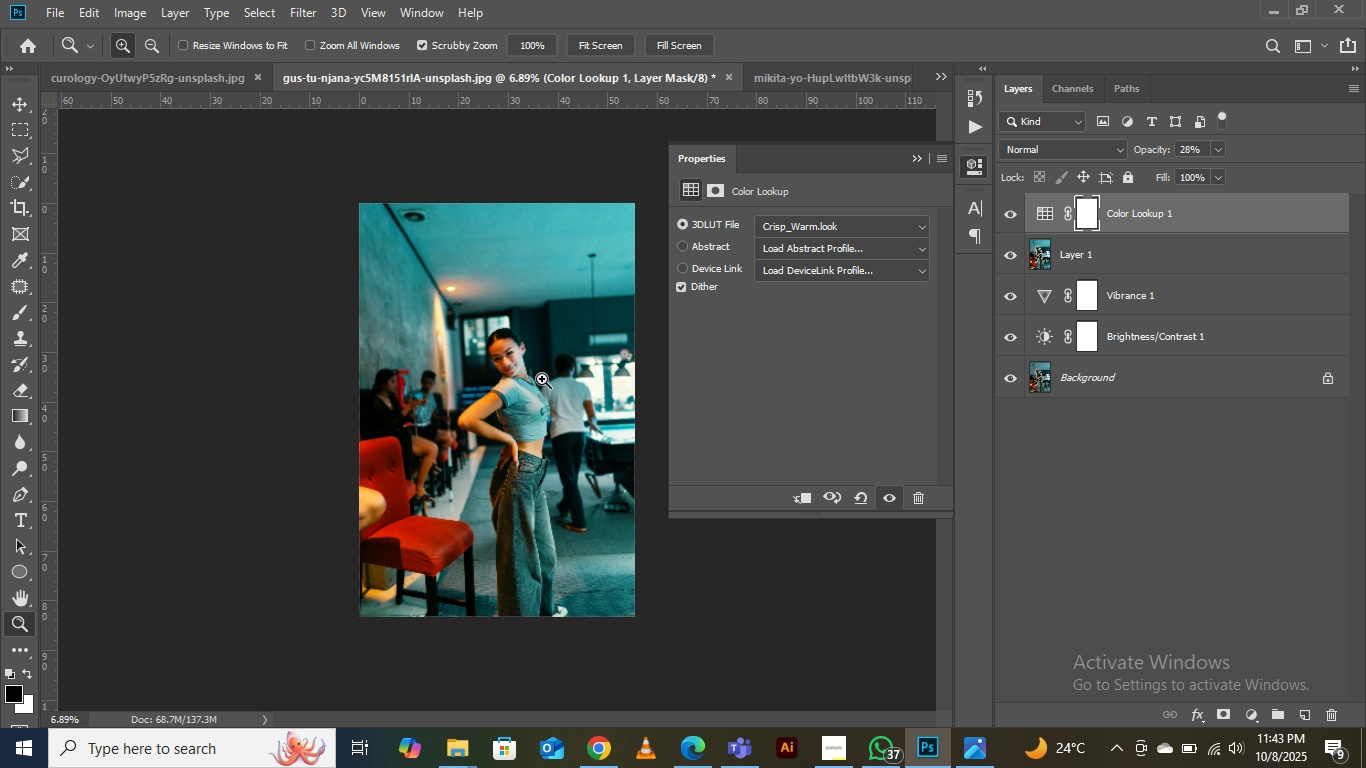 
key(Control+Equal)
 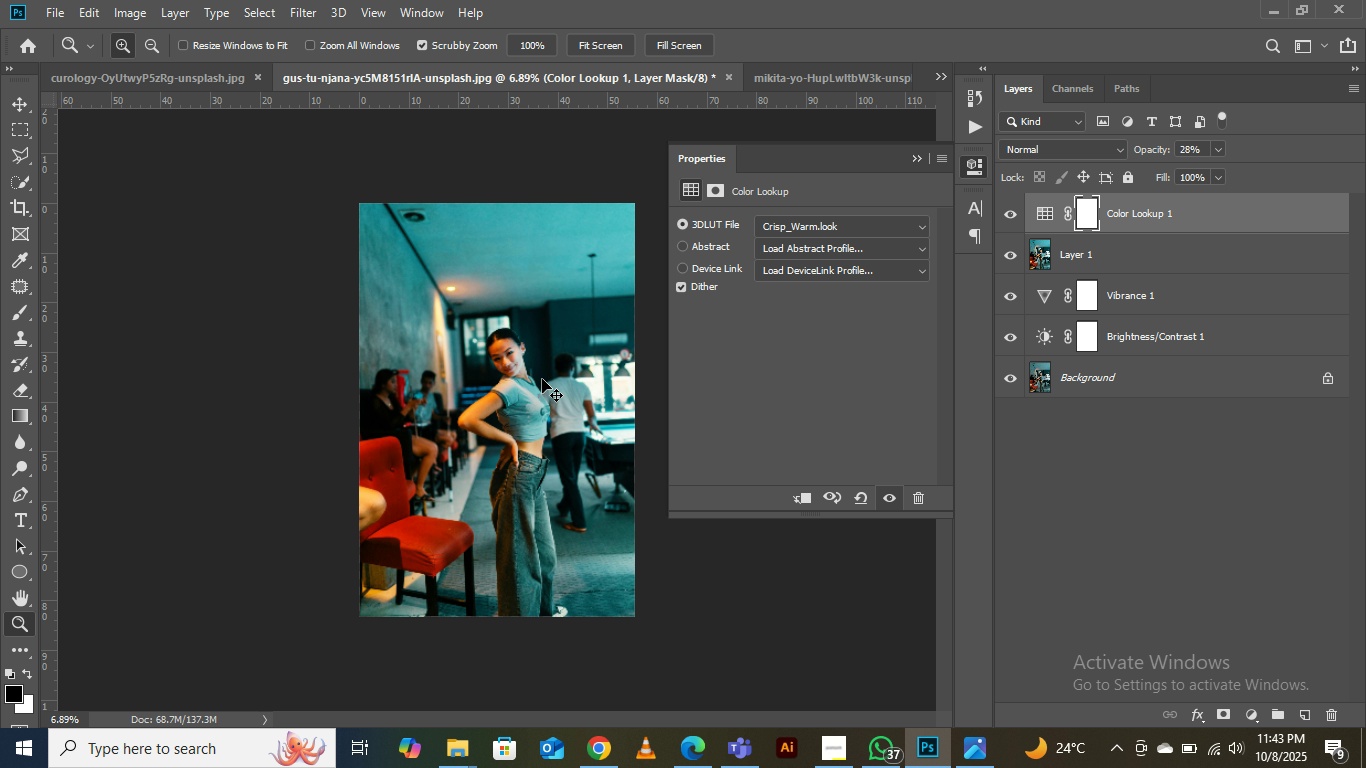 
key(Control+Equal)
 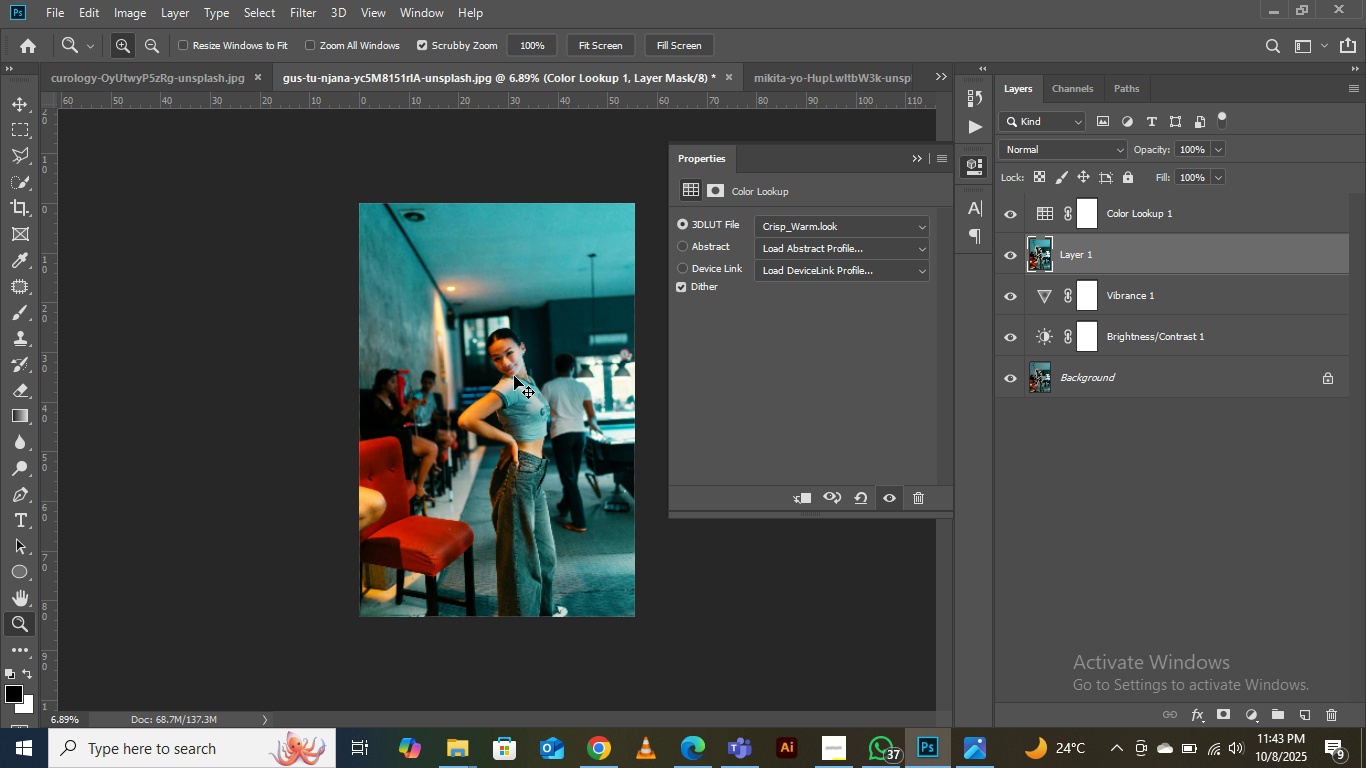 
key(Control+Equal)
 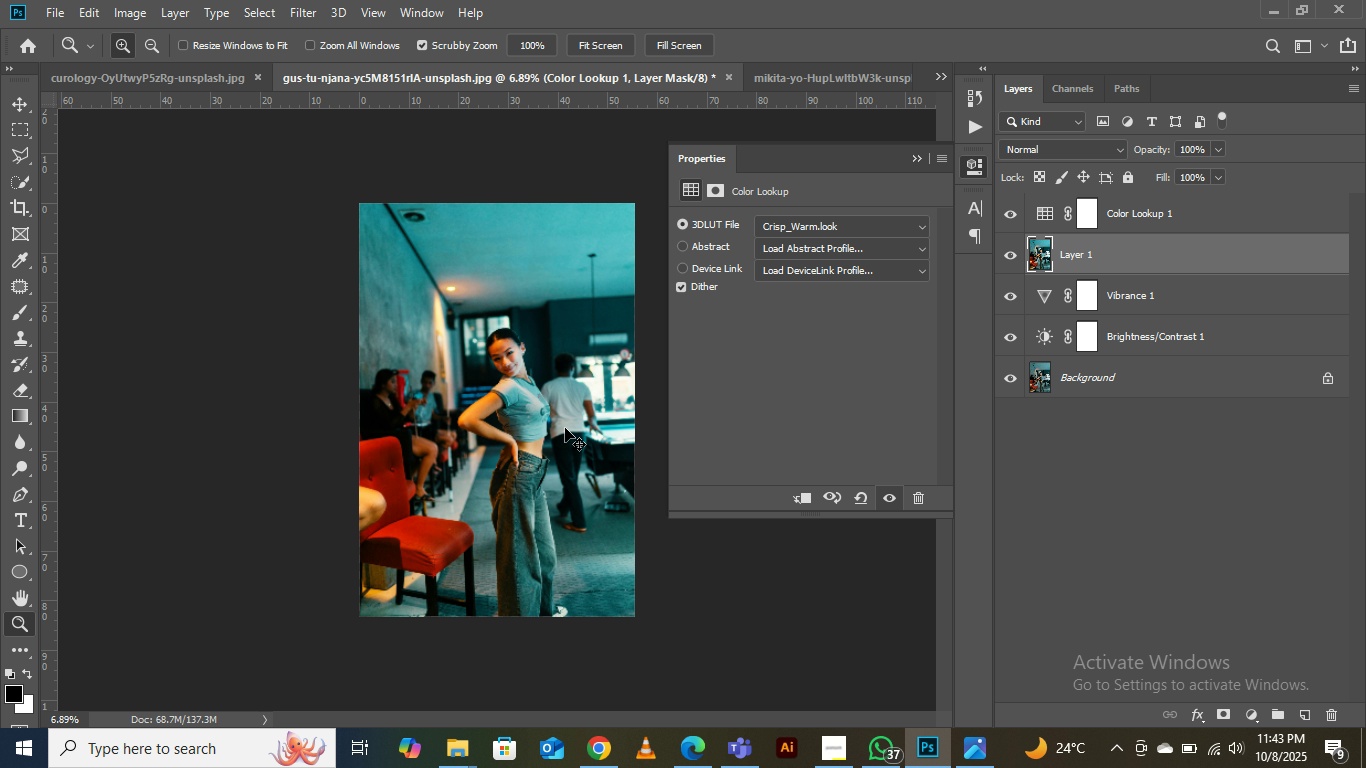 
key(Control+Equal)
 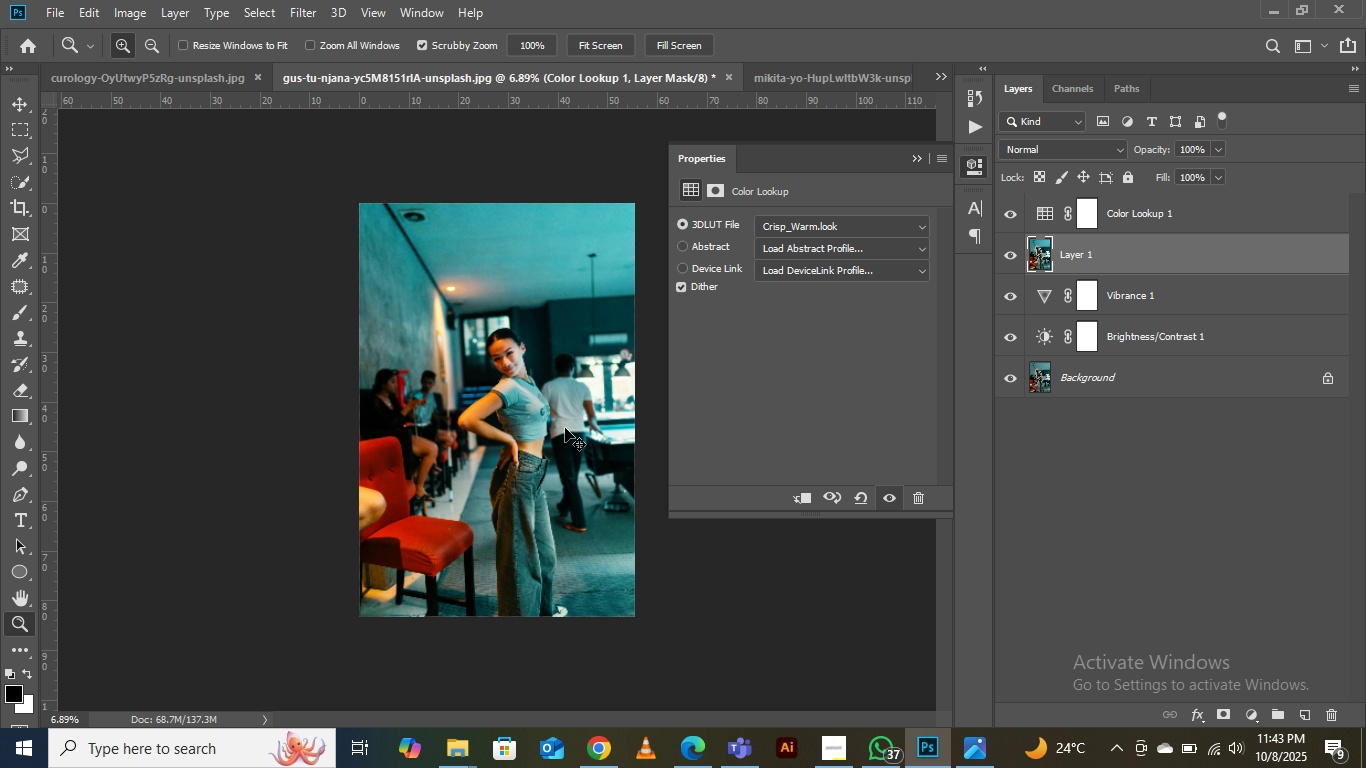 
key(Control+Equal)
 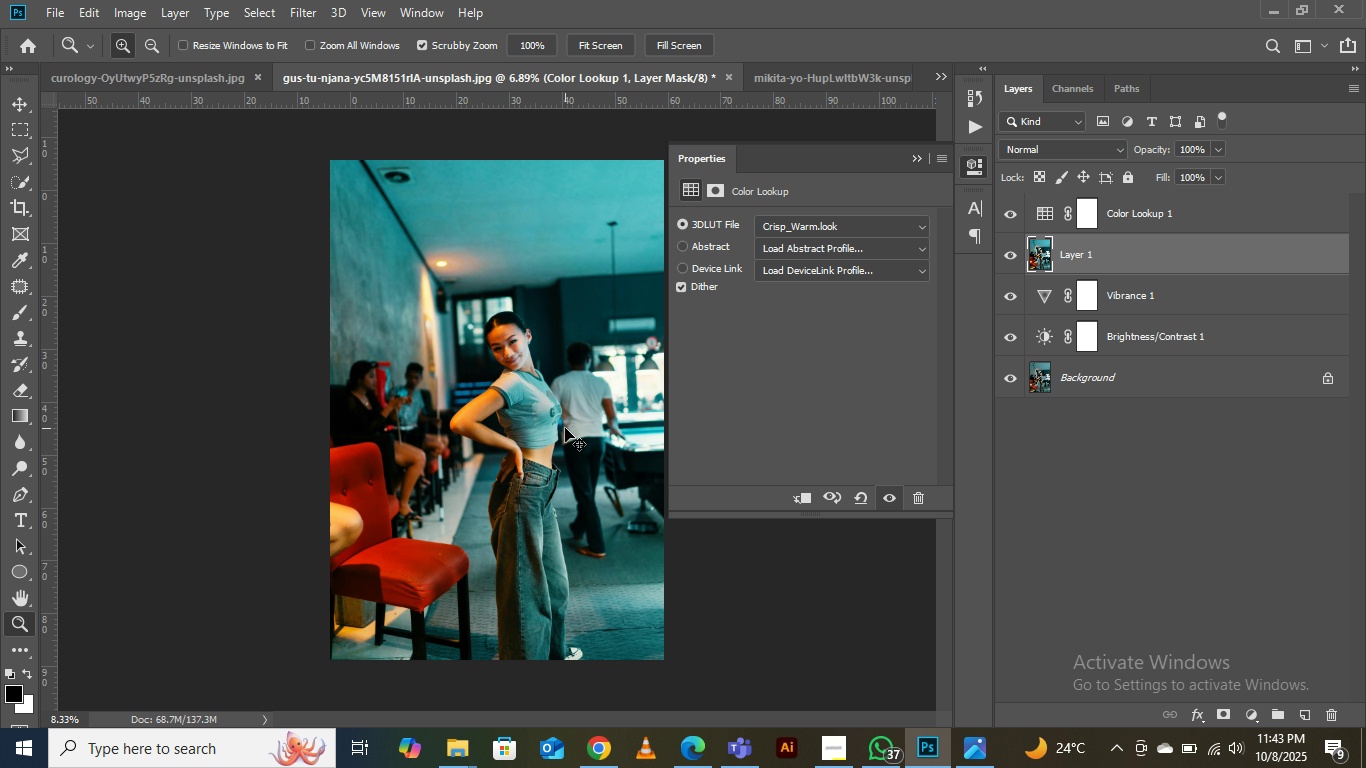 
key(Control+Equal)
 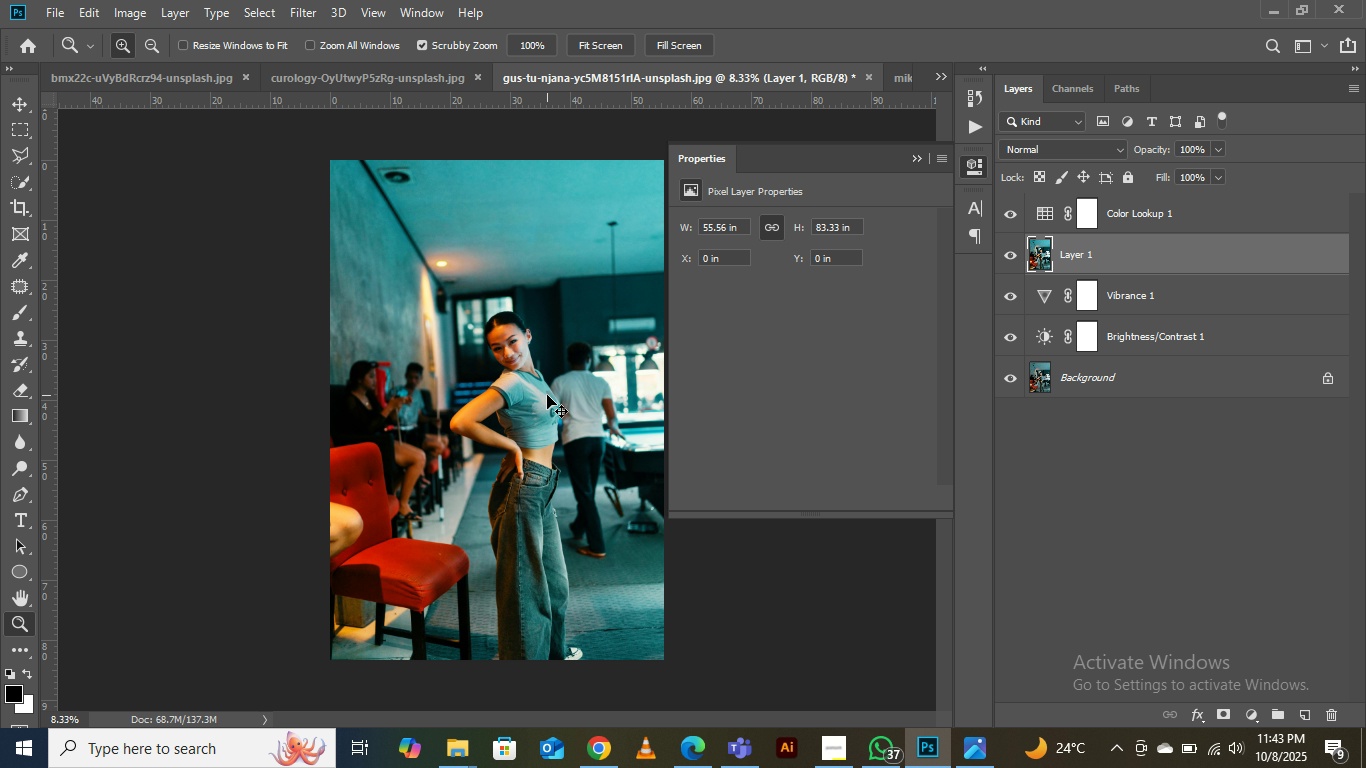 
key(Control+Equal)
 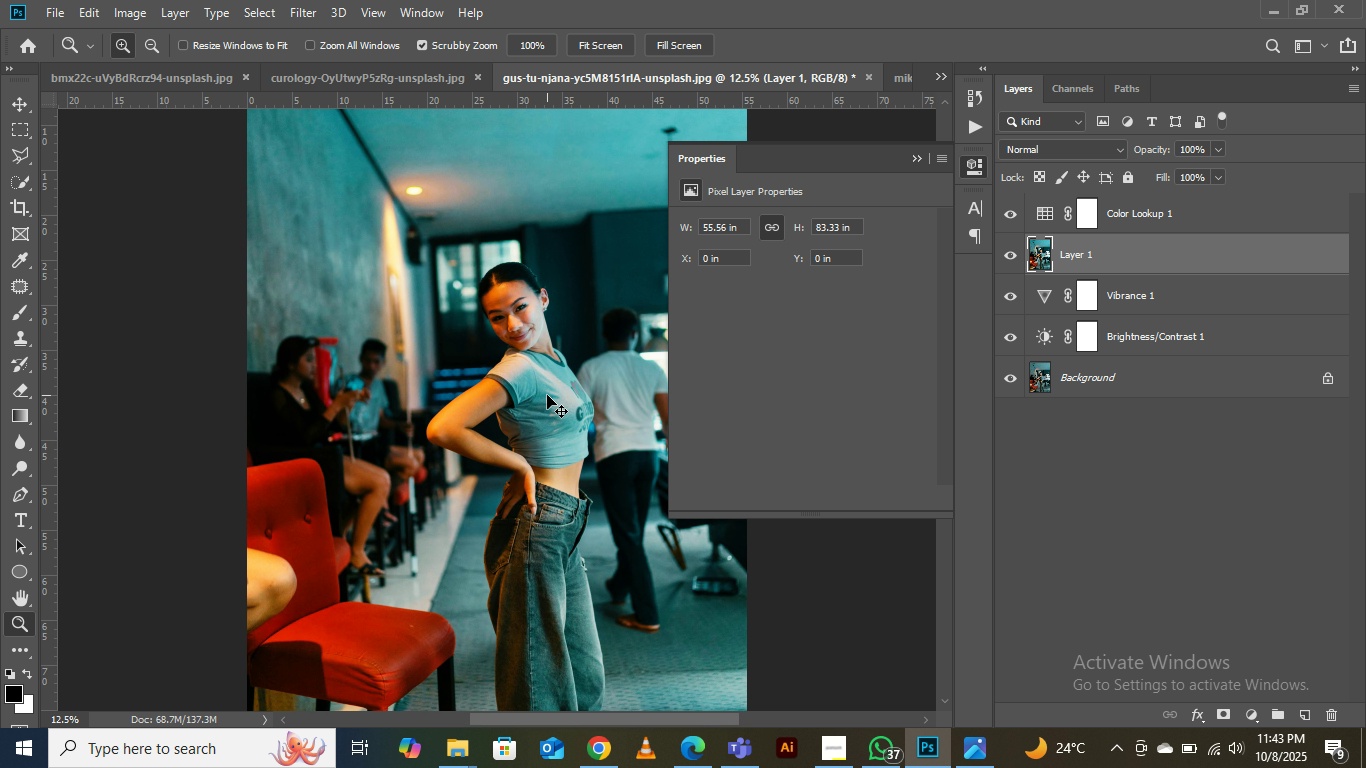 
key(Control+Equal)
 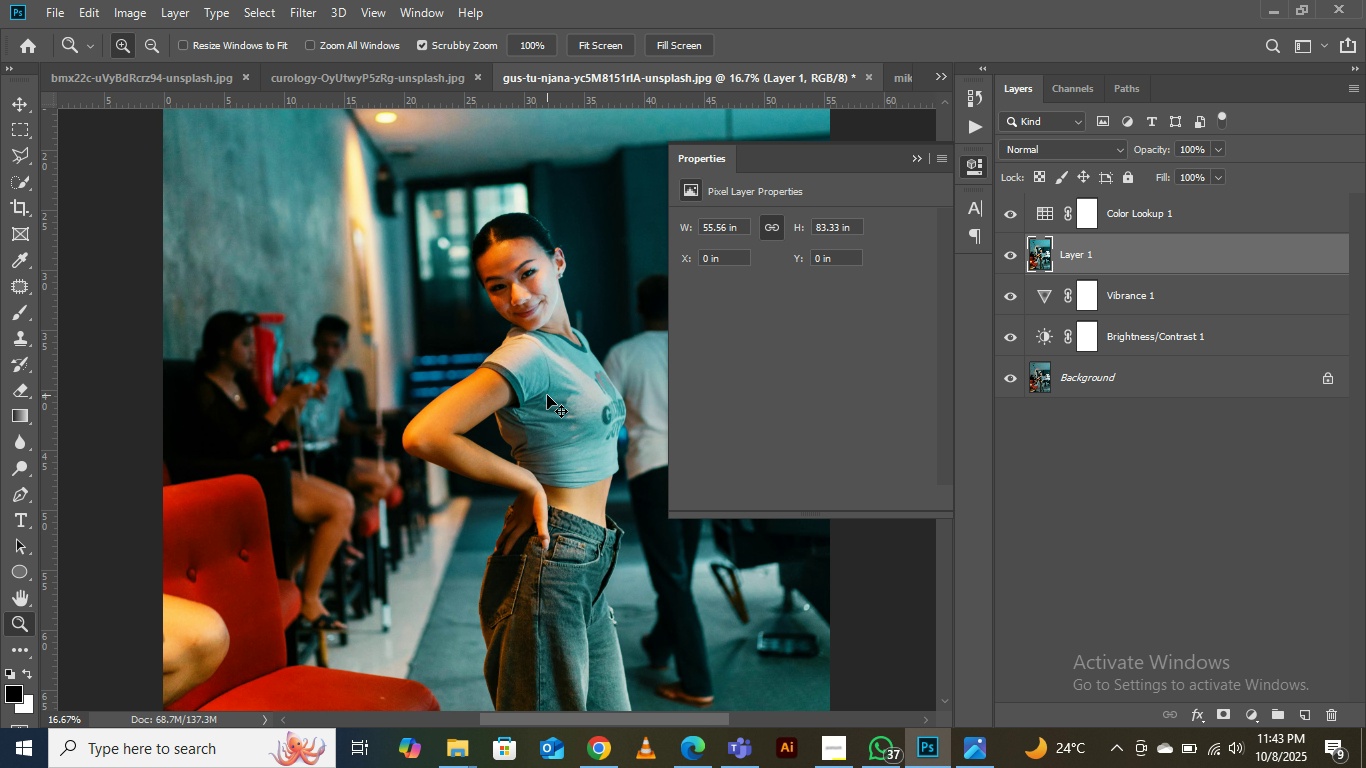 
key(Control+Equal)
 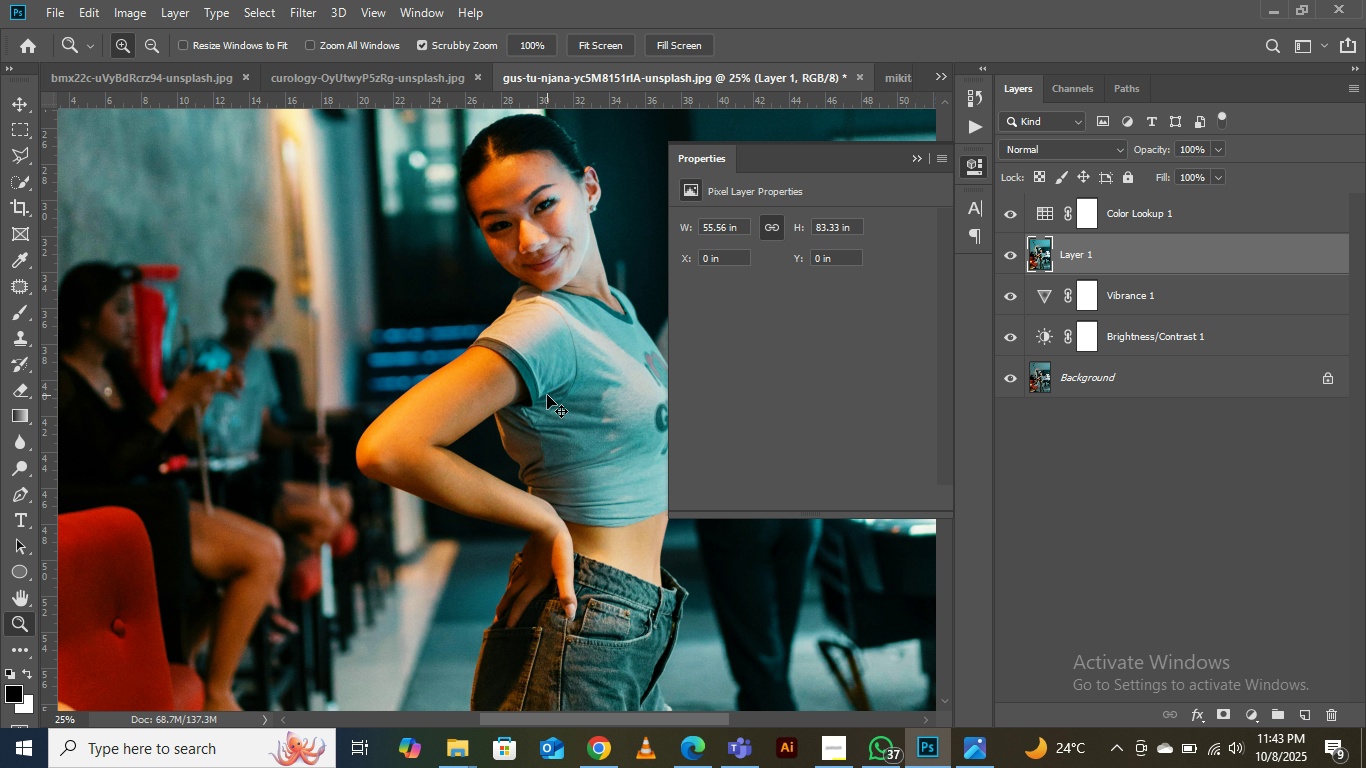 
key(Control+Equal)
 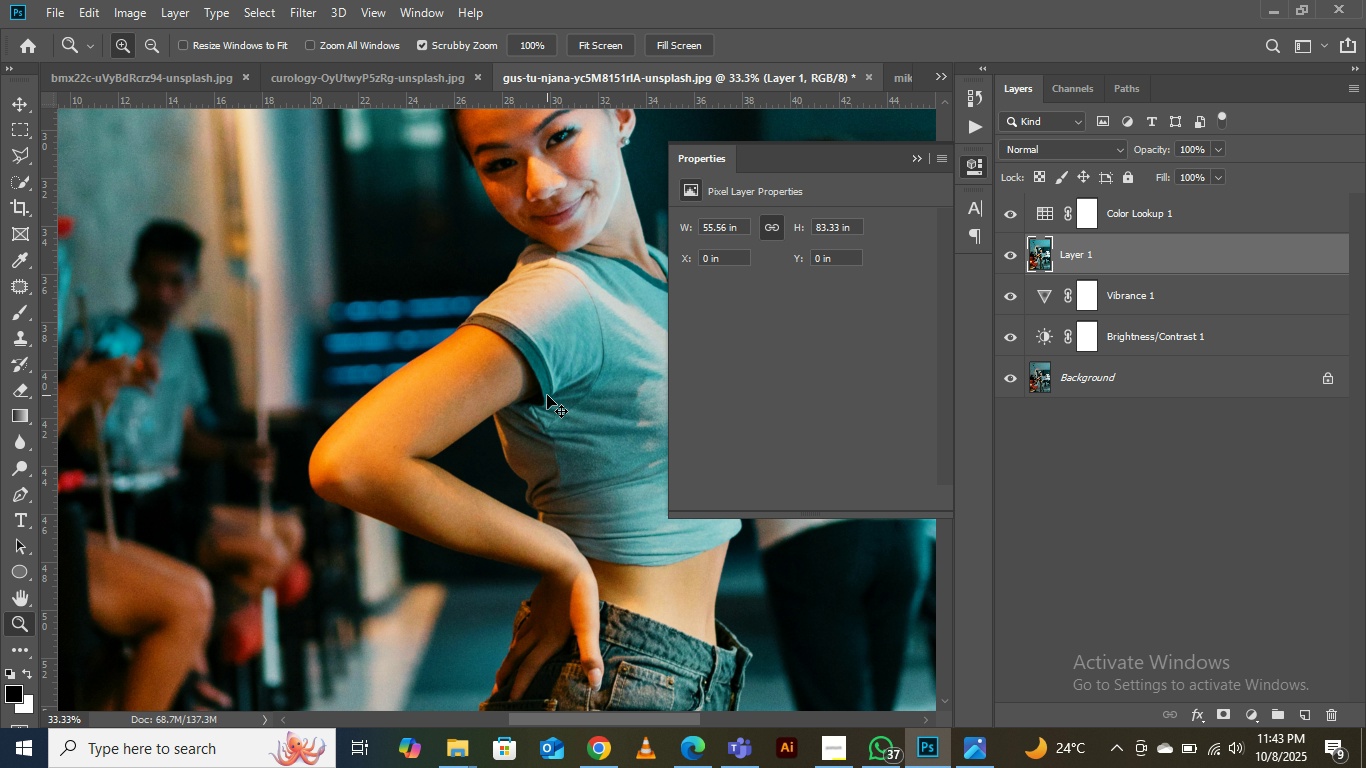 
key(Control+Minus)
 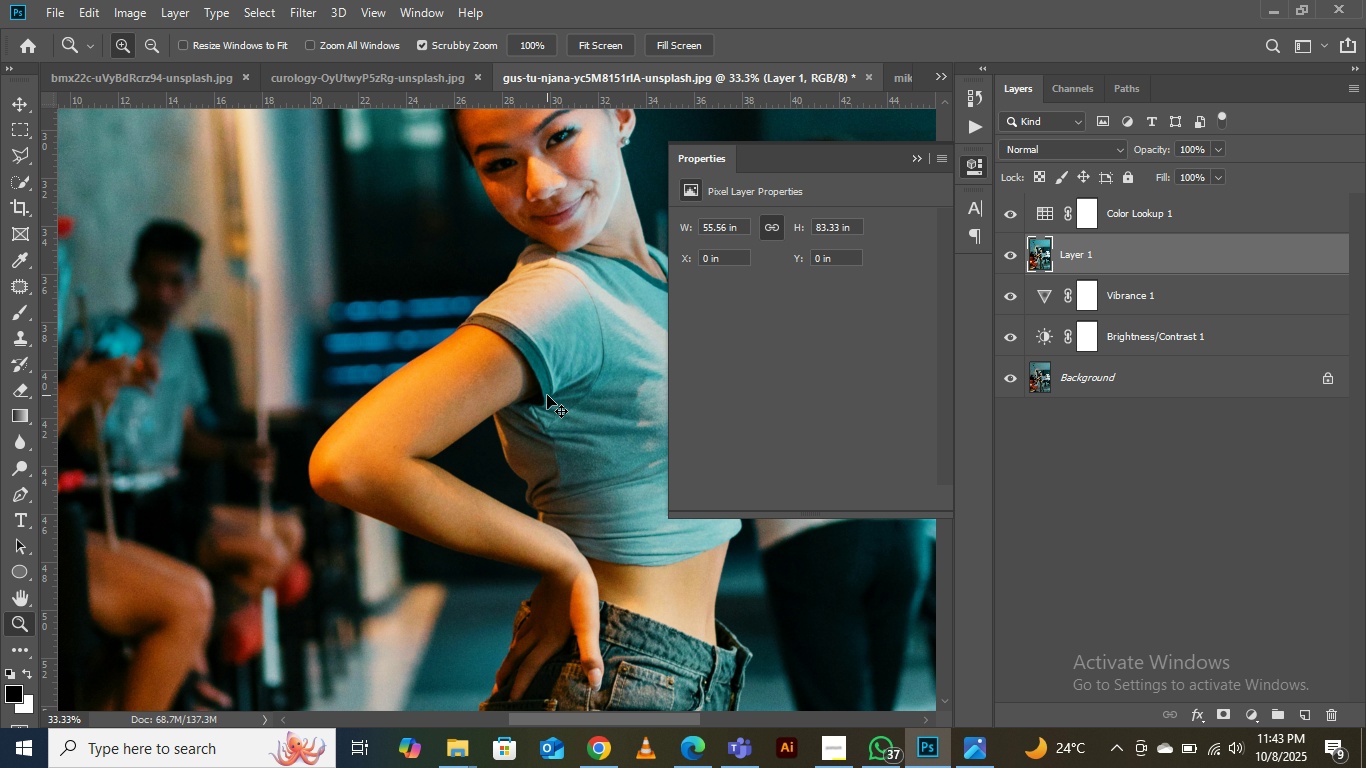 
key(Control+Minus)
 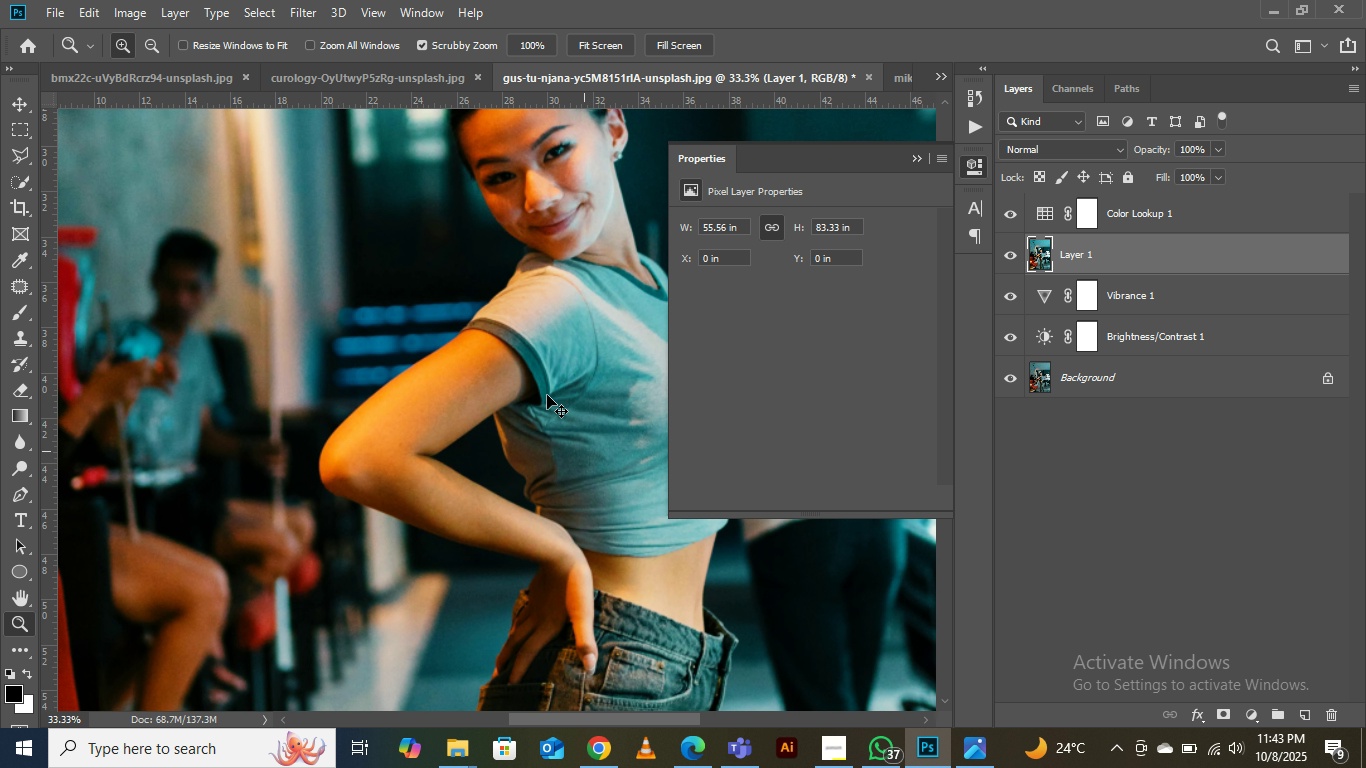 
key(Control+Minus)
 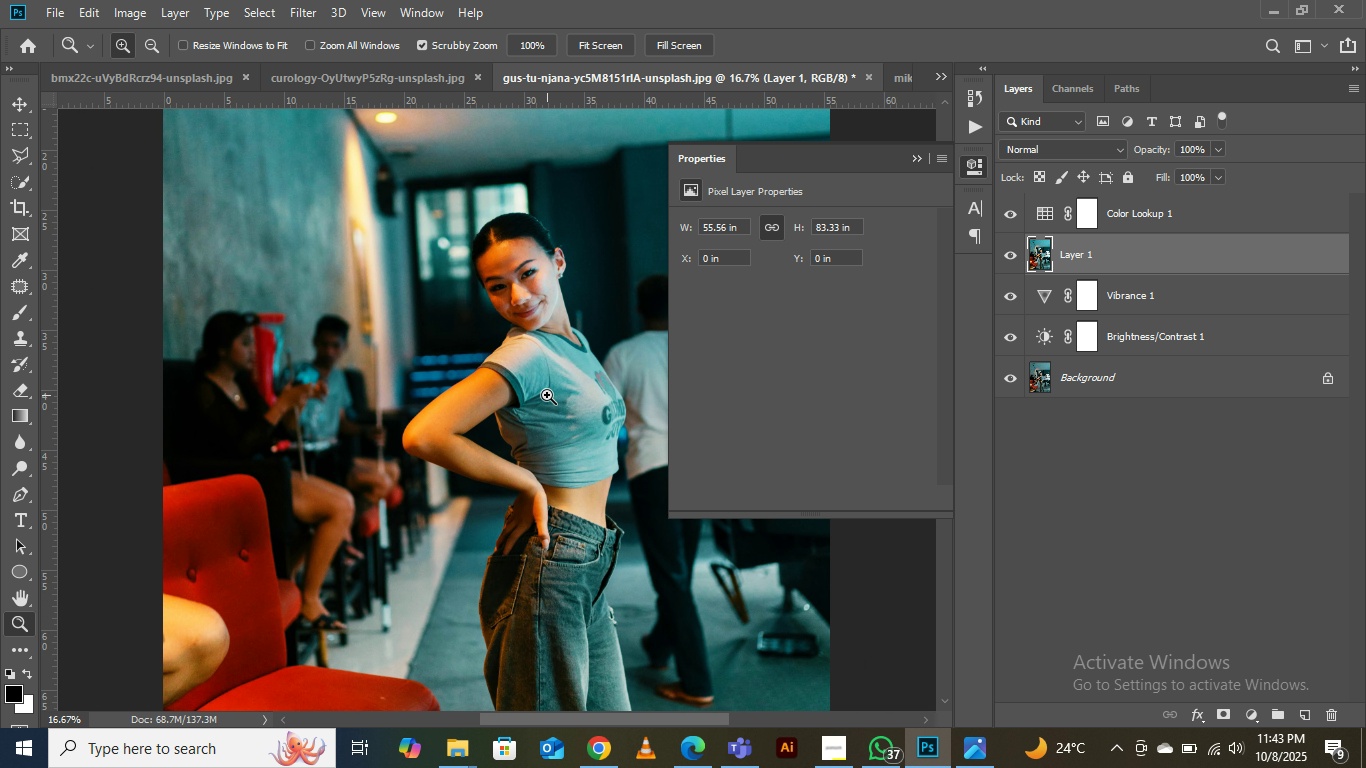 
key(Control+Minus)
 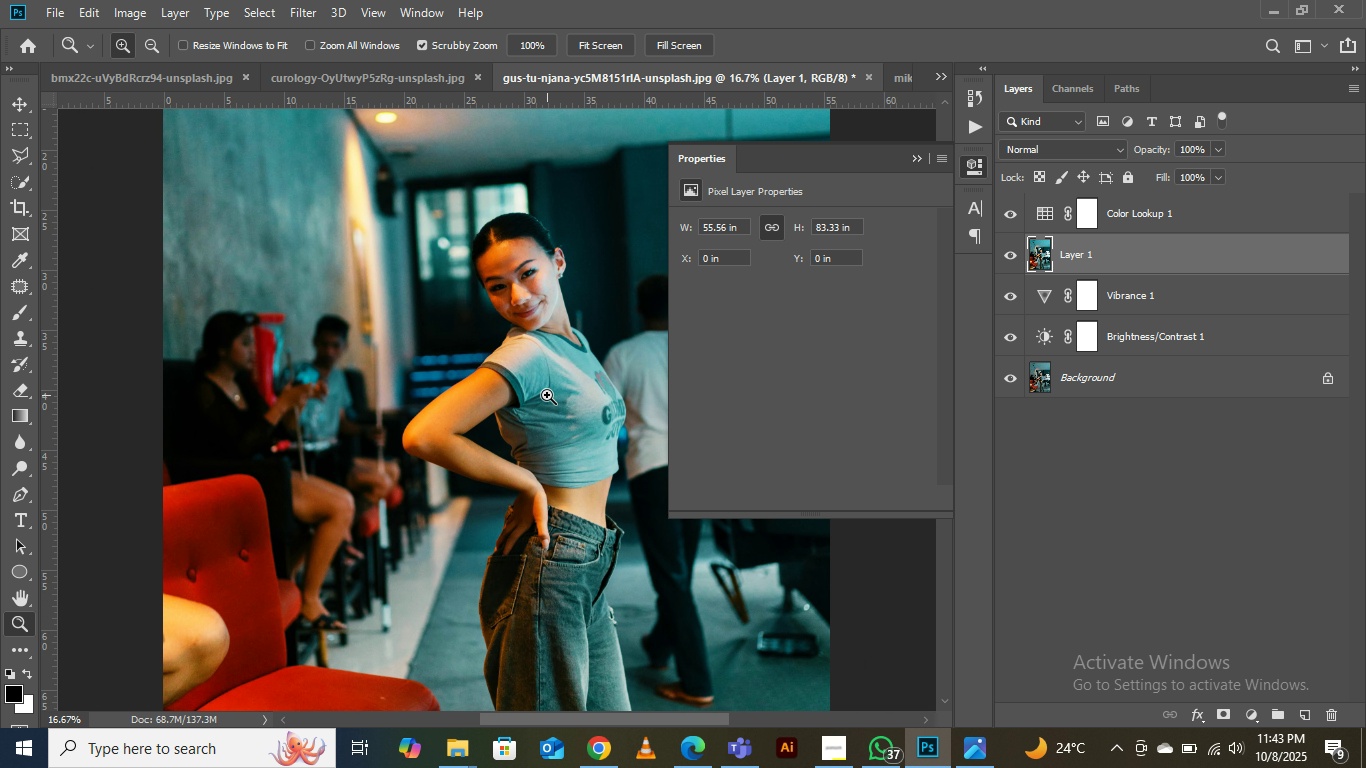 
key(Control+Minus)
 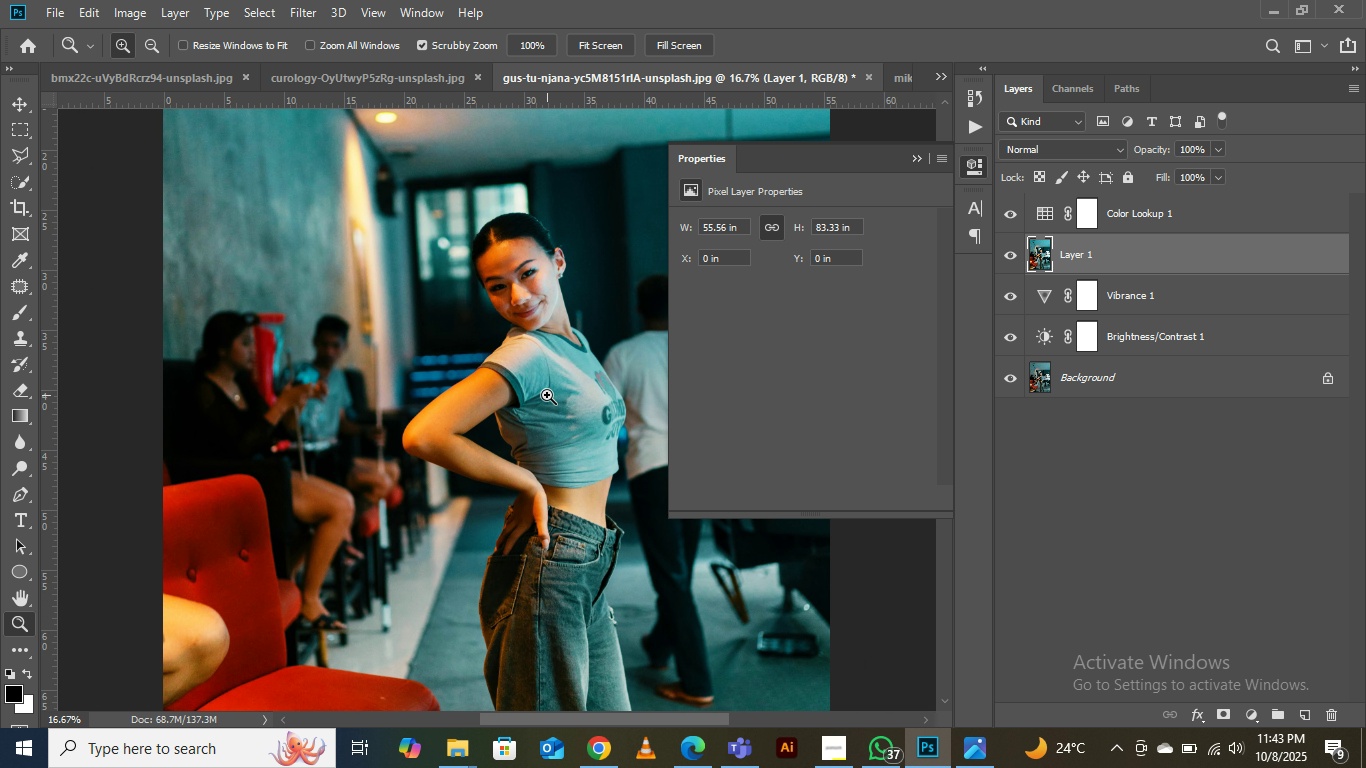 
key(Control+Minus)
 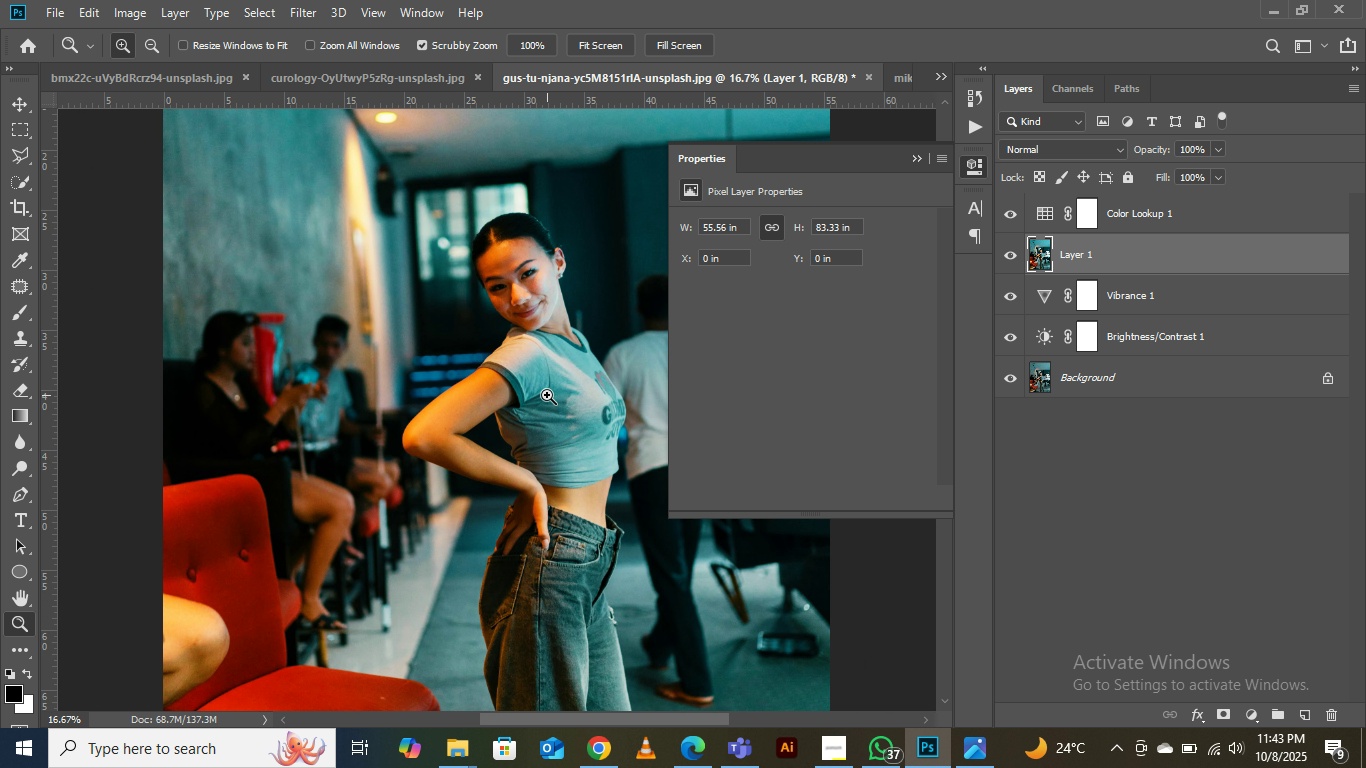 
key(Control+Minus)
 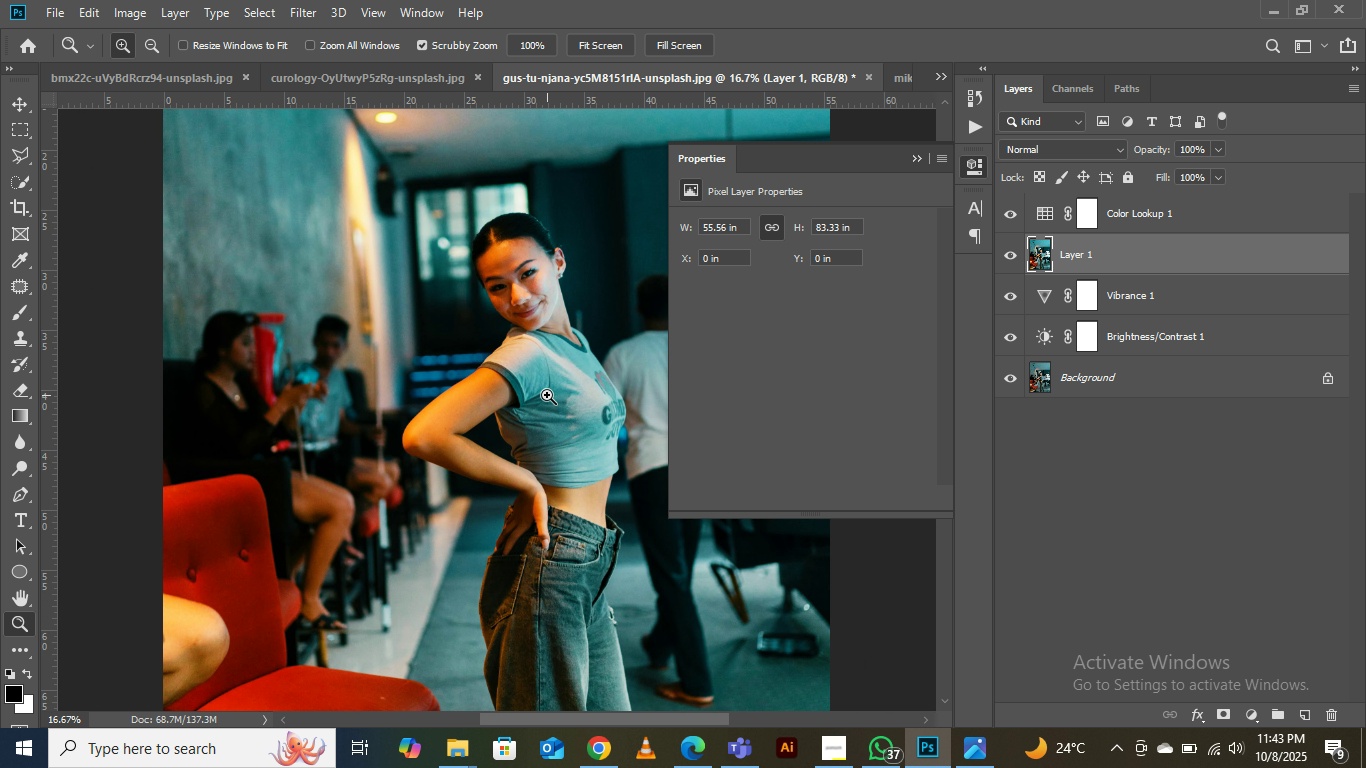 
key(Control+Minus)
 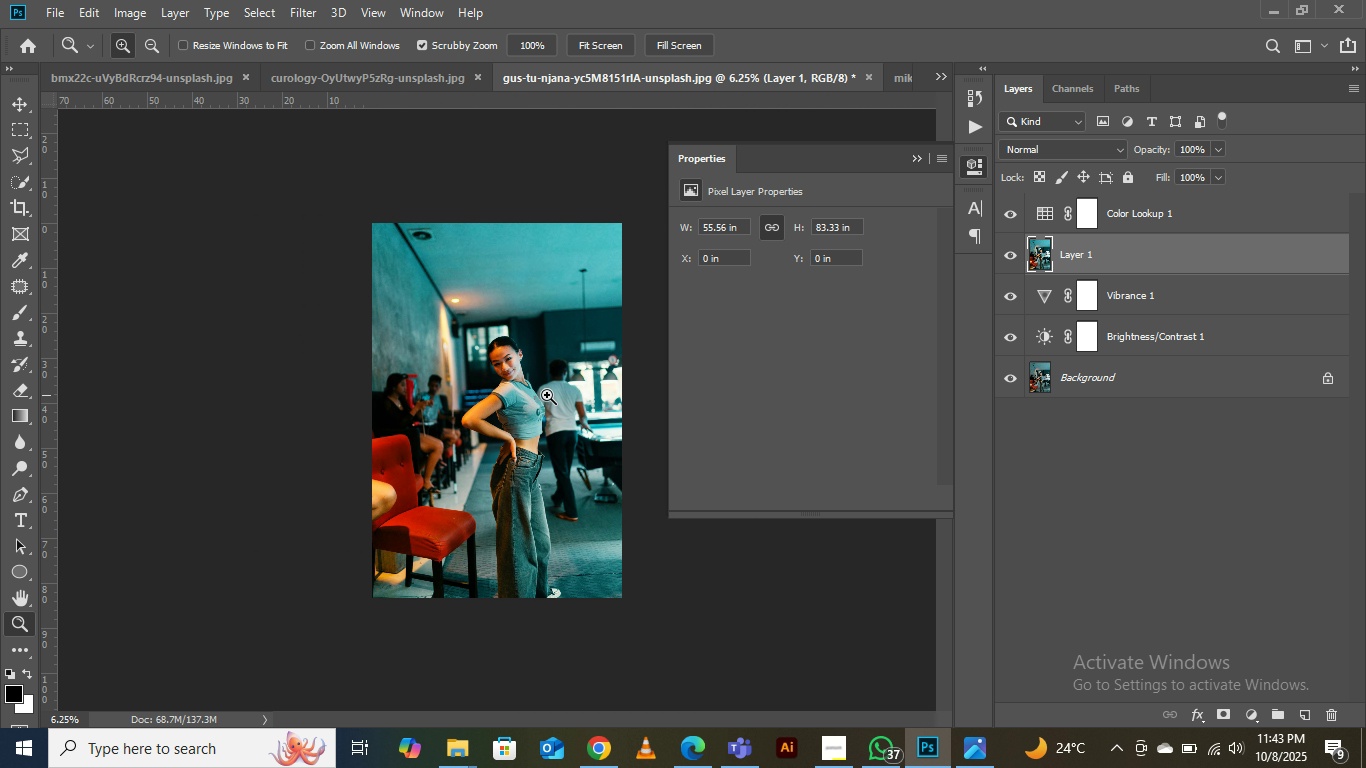 
key(Control+Equal)
 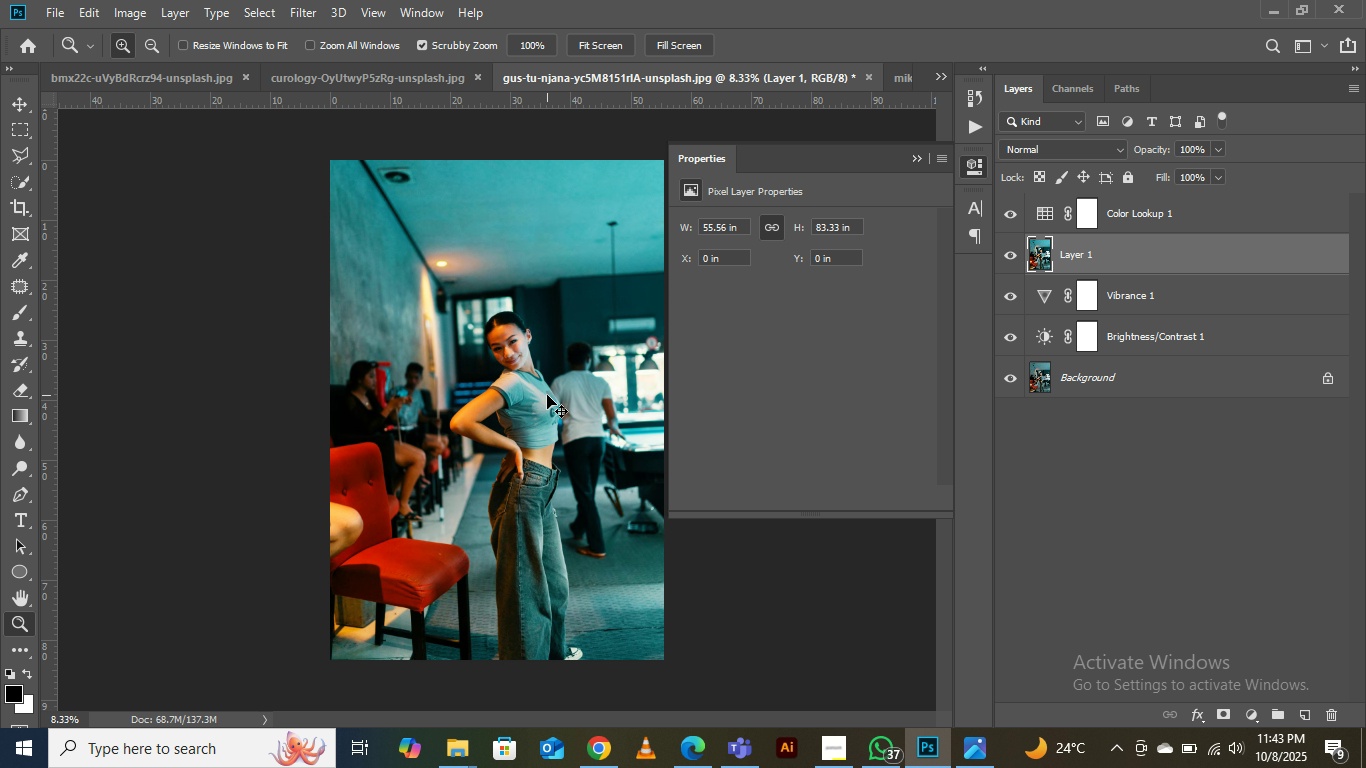 
key(Control+Equal)
 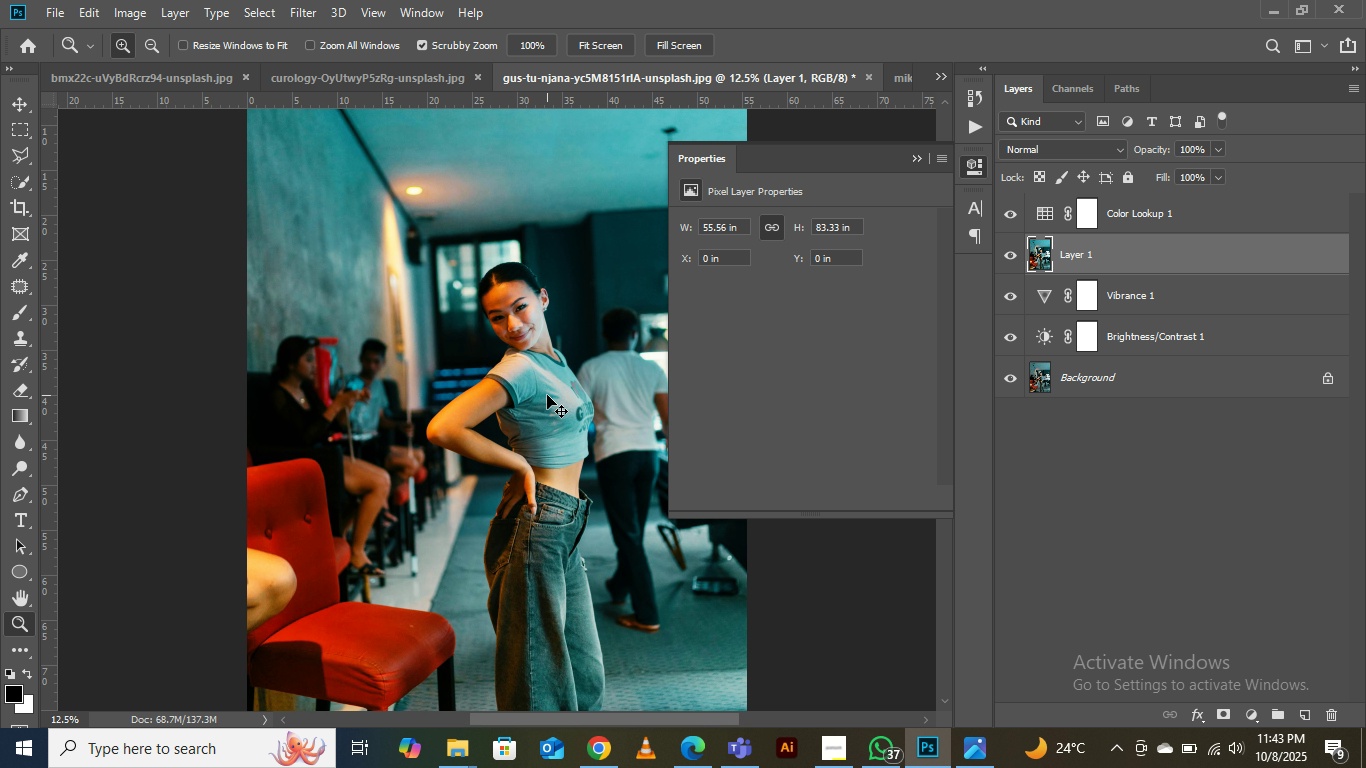 
key(Control+Equal)
 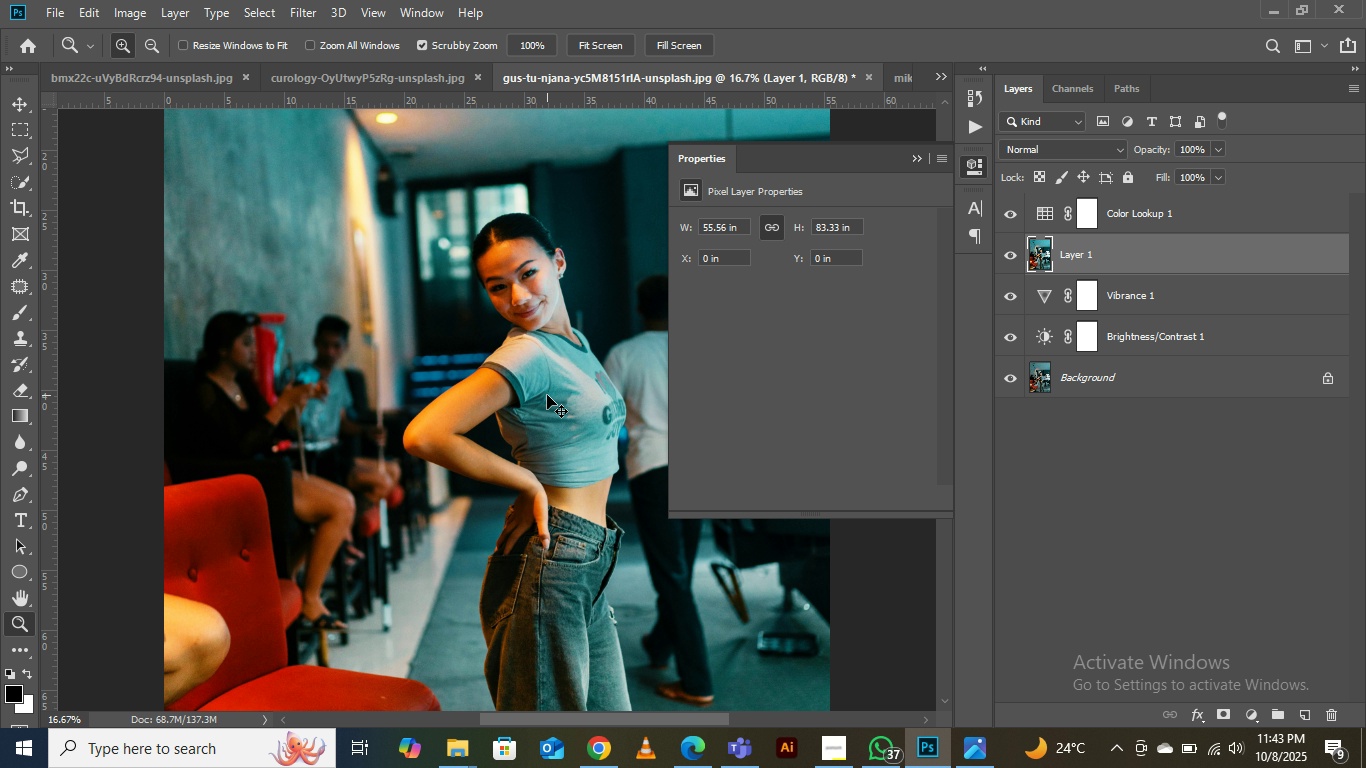 
key(Control+Minus)
 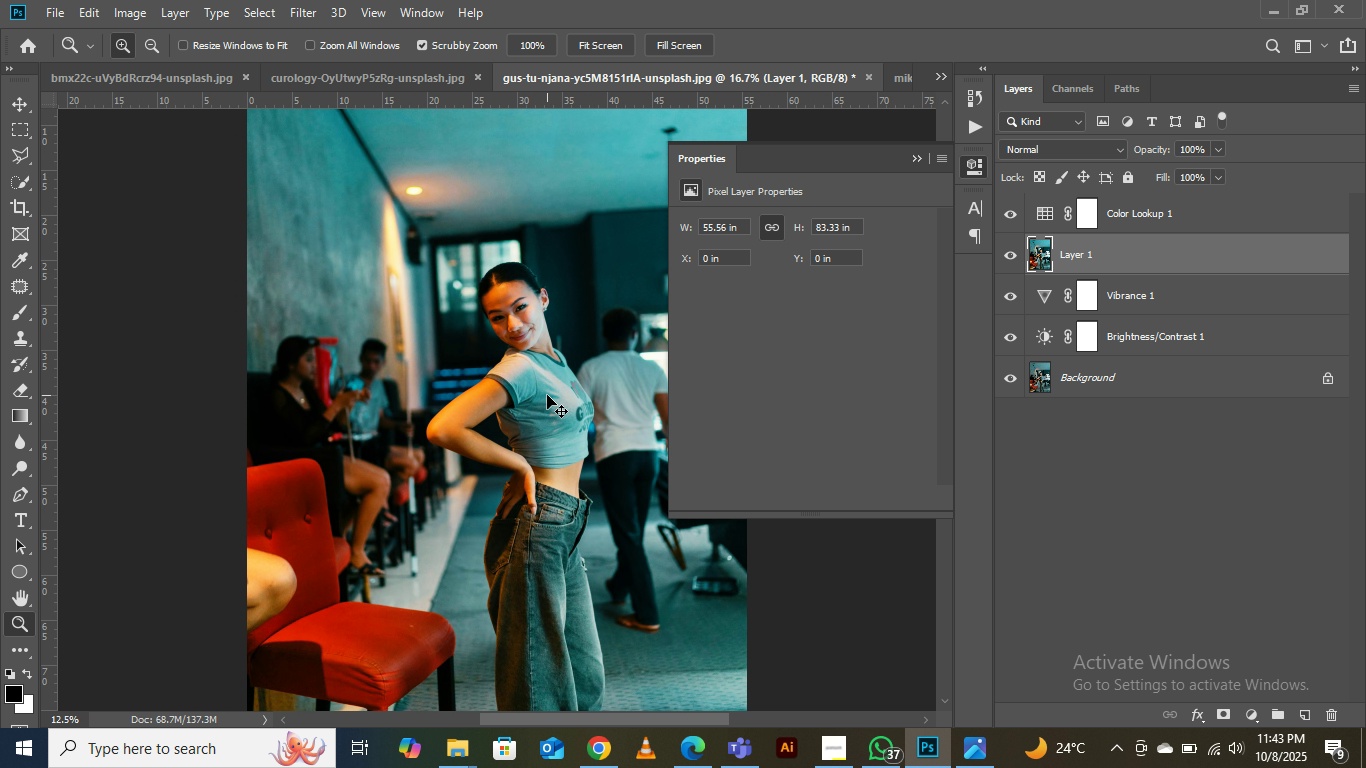 
key(Control+Minus)
 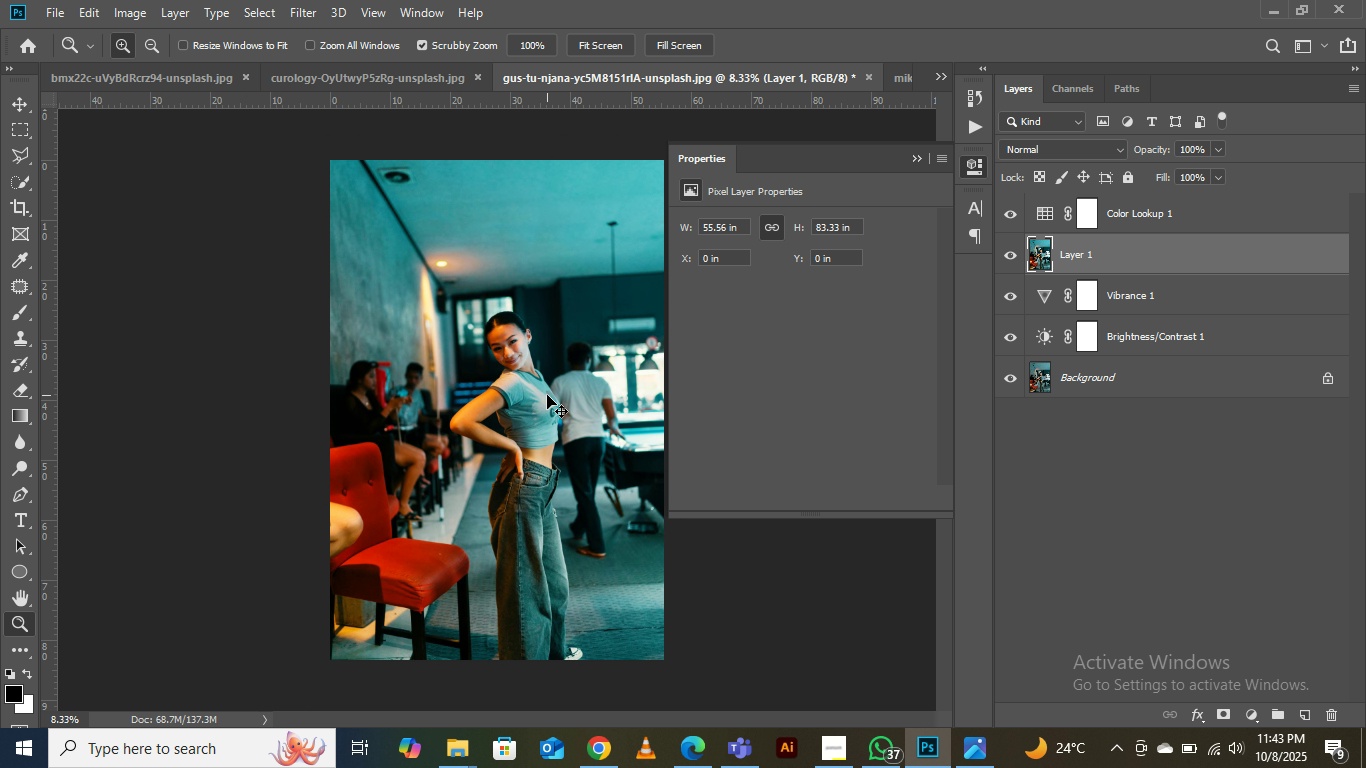 
key(Control+Minus)
 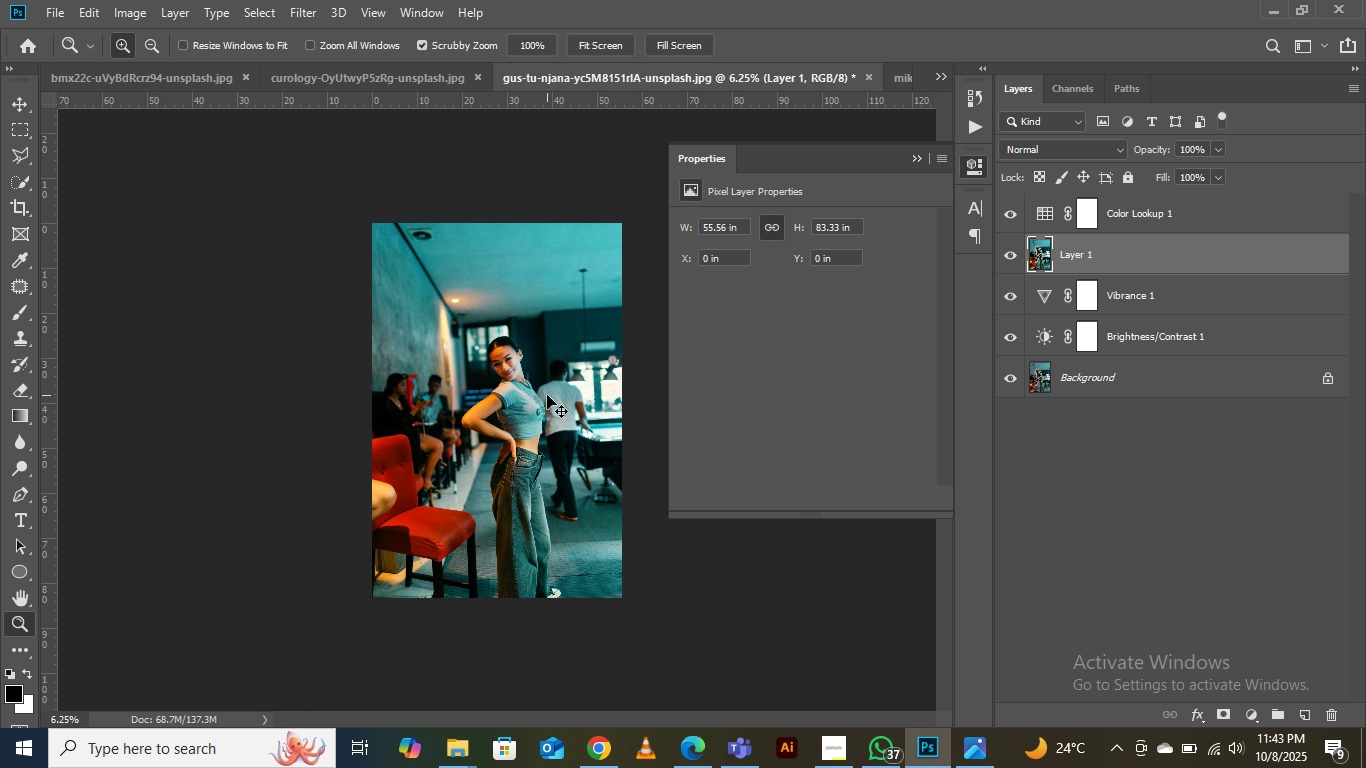 
key(Control+Equal)
 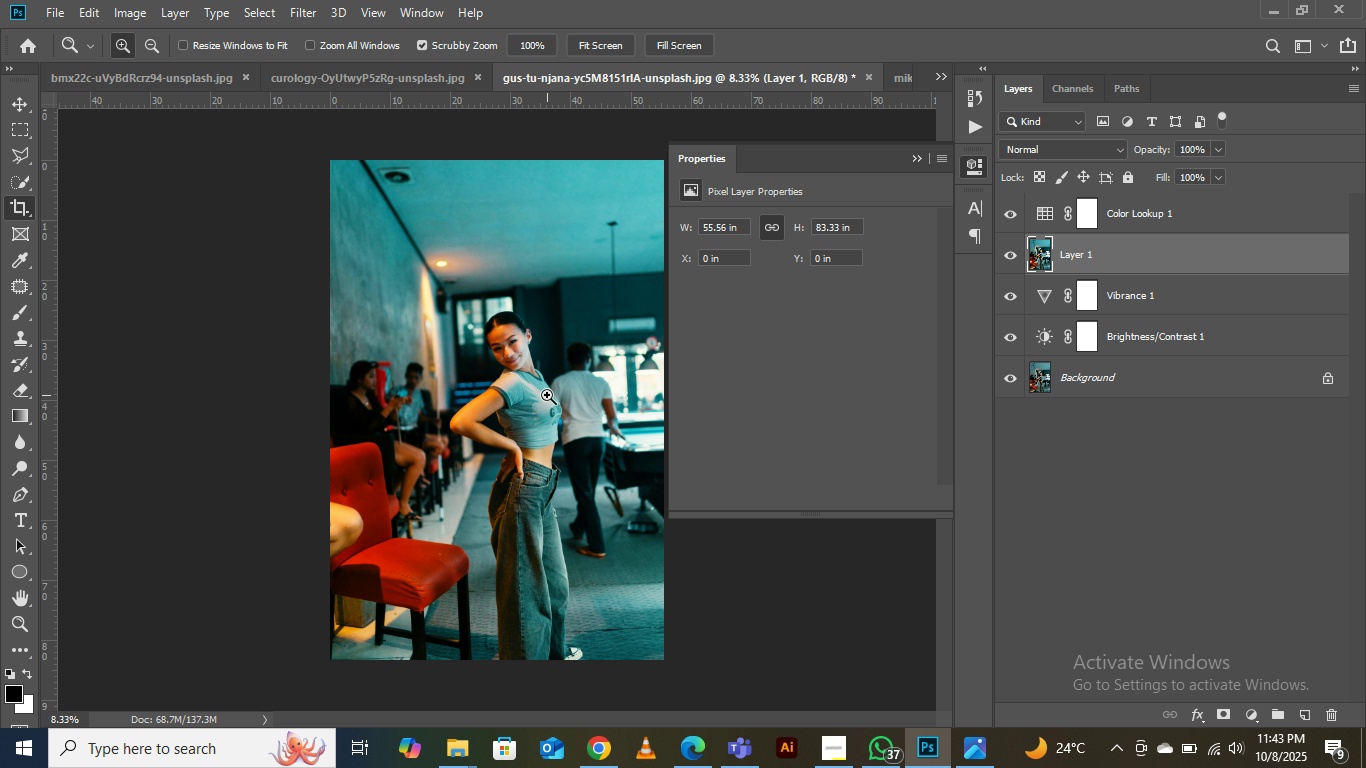 
key(C)
 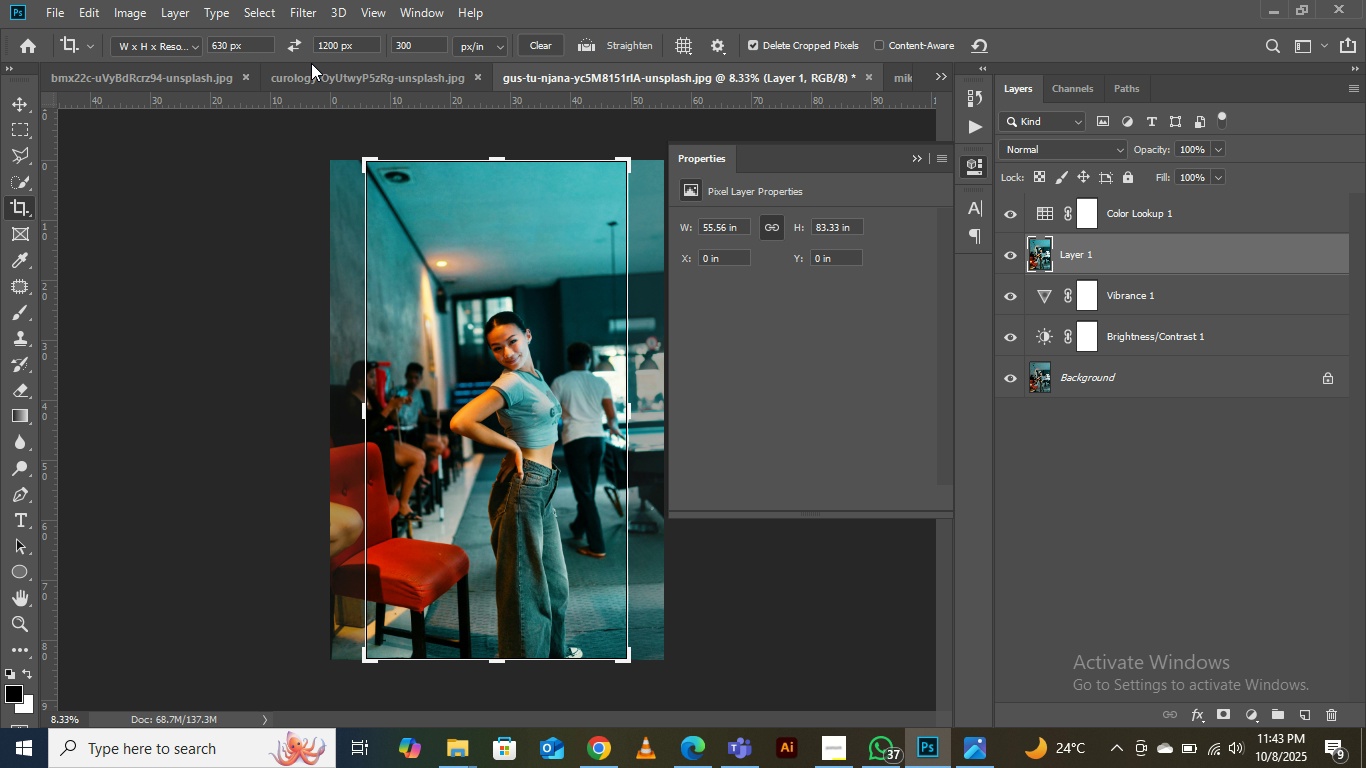 
left_click_drag(start_coordinate=[248, 44], to_coordinate=[53, 60])